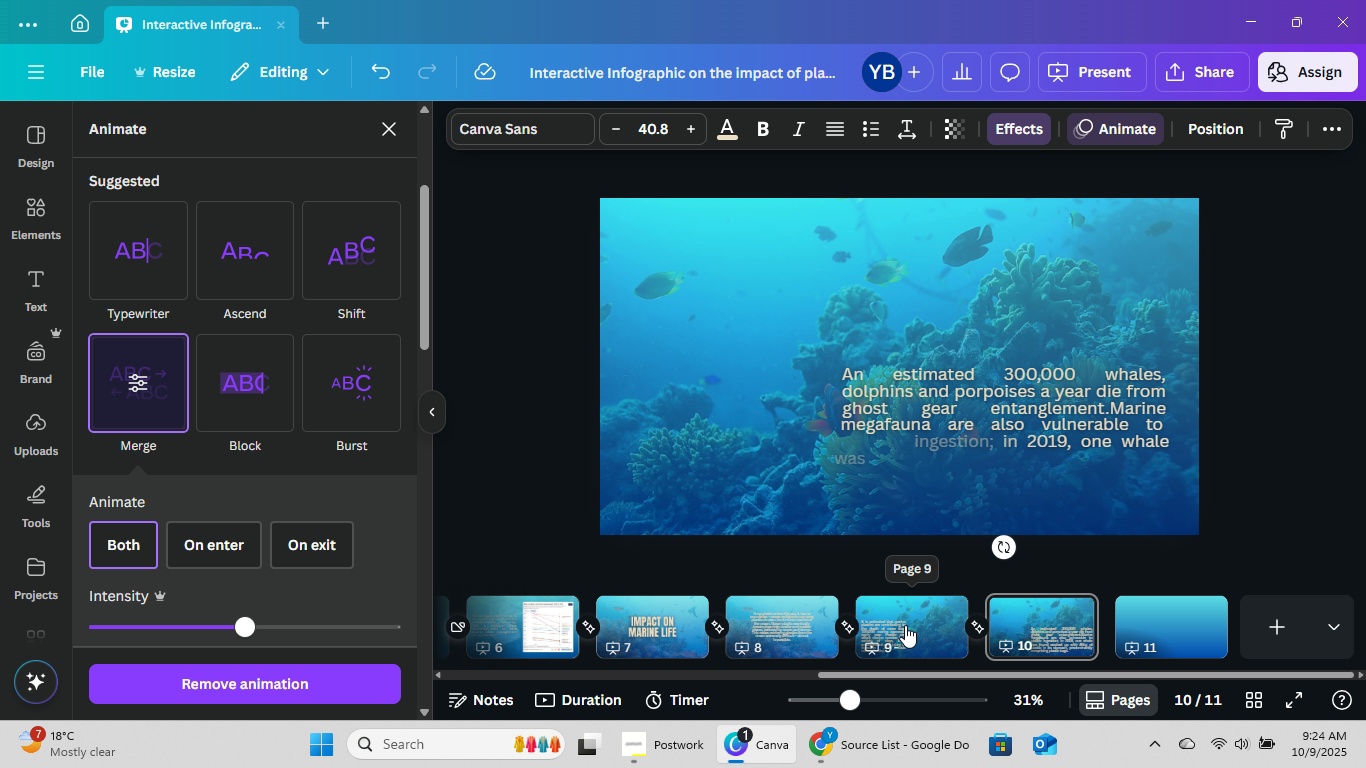 
left_click([216, 555])
 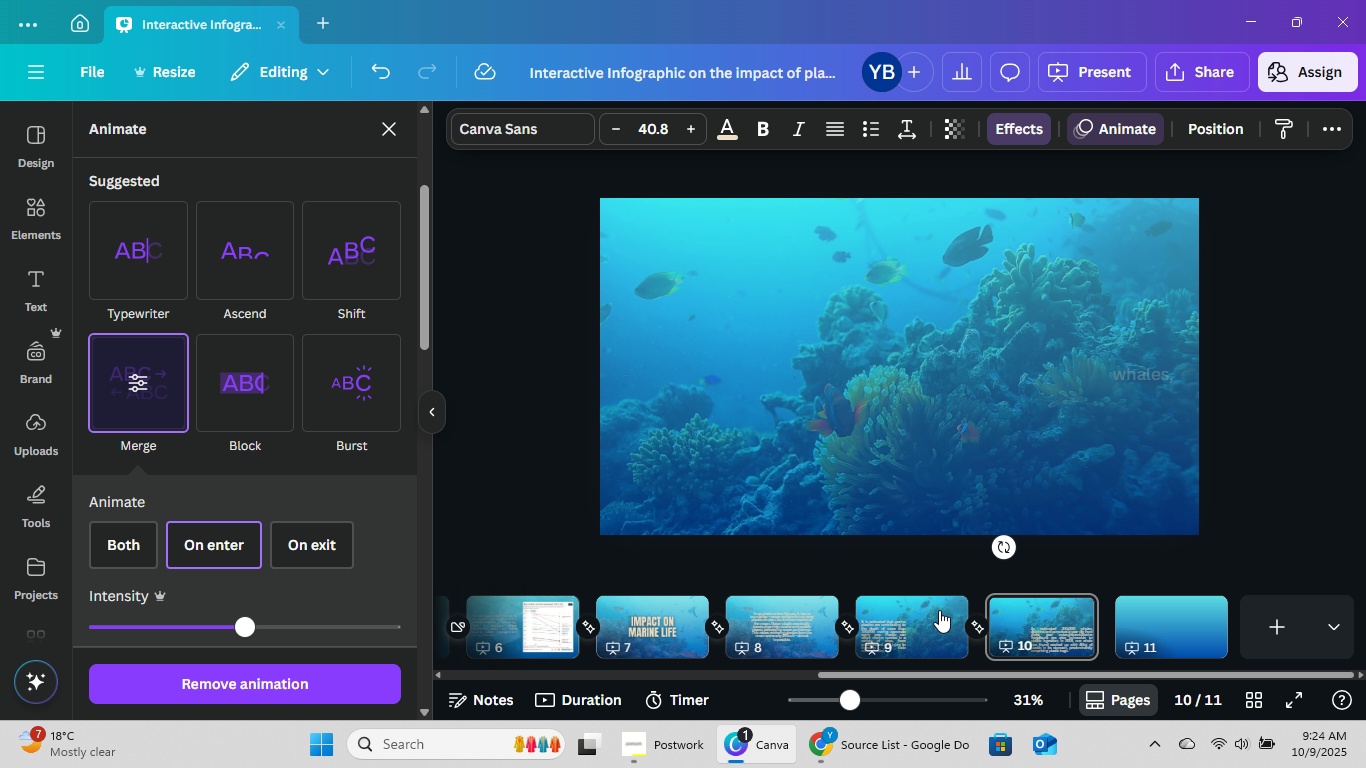 
left_click([906, 615])
 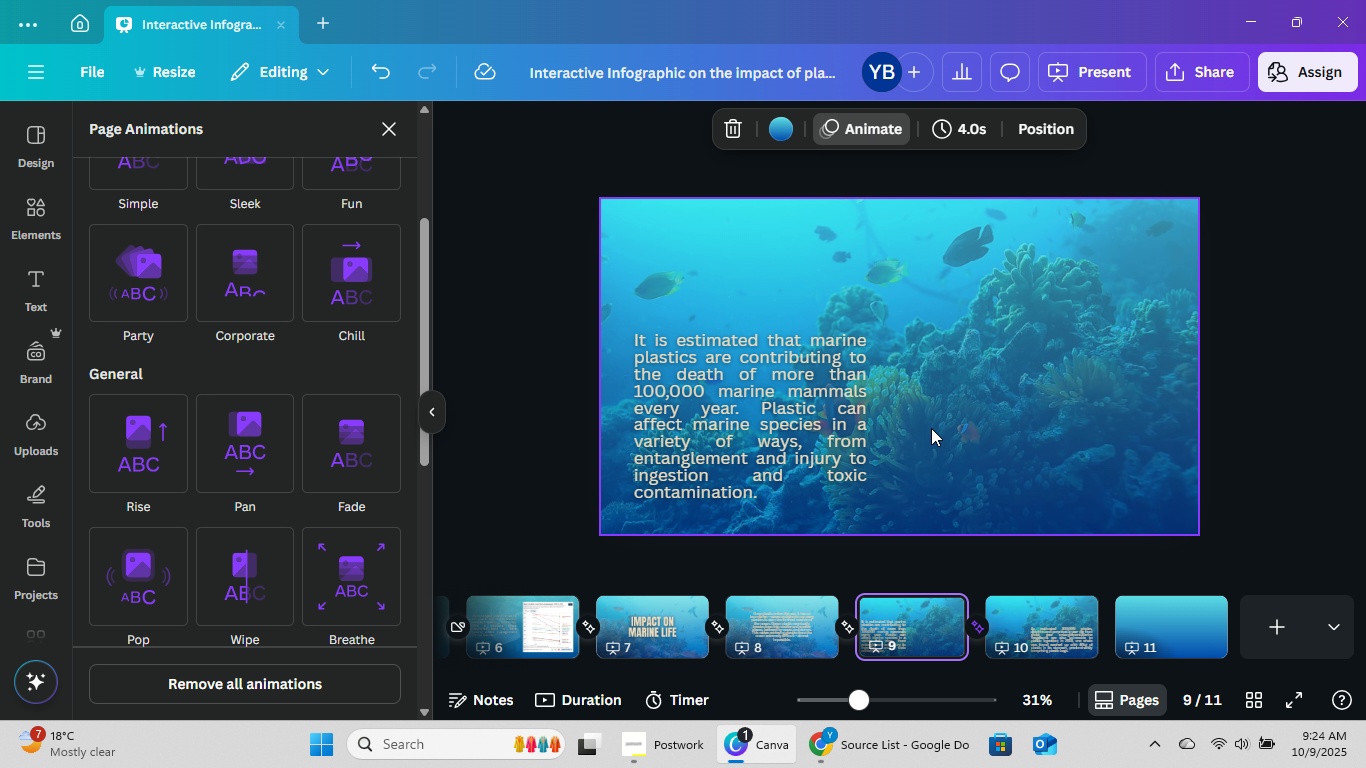 
double_click([759, 426])
 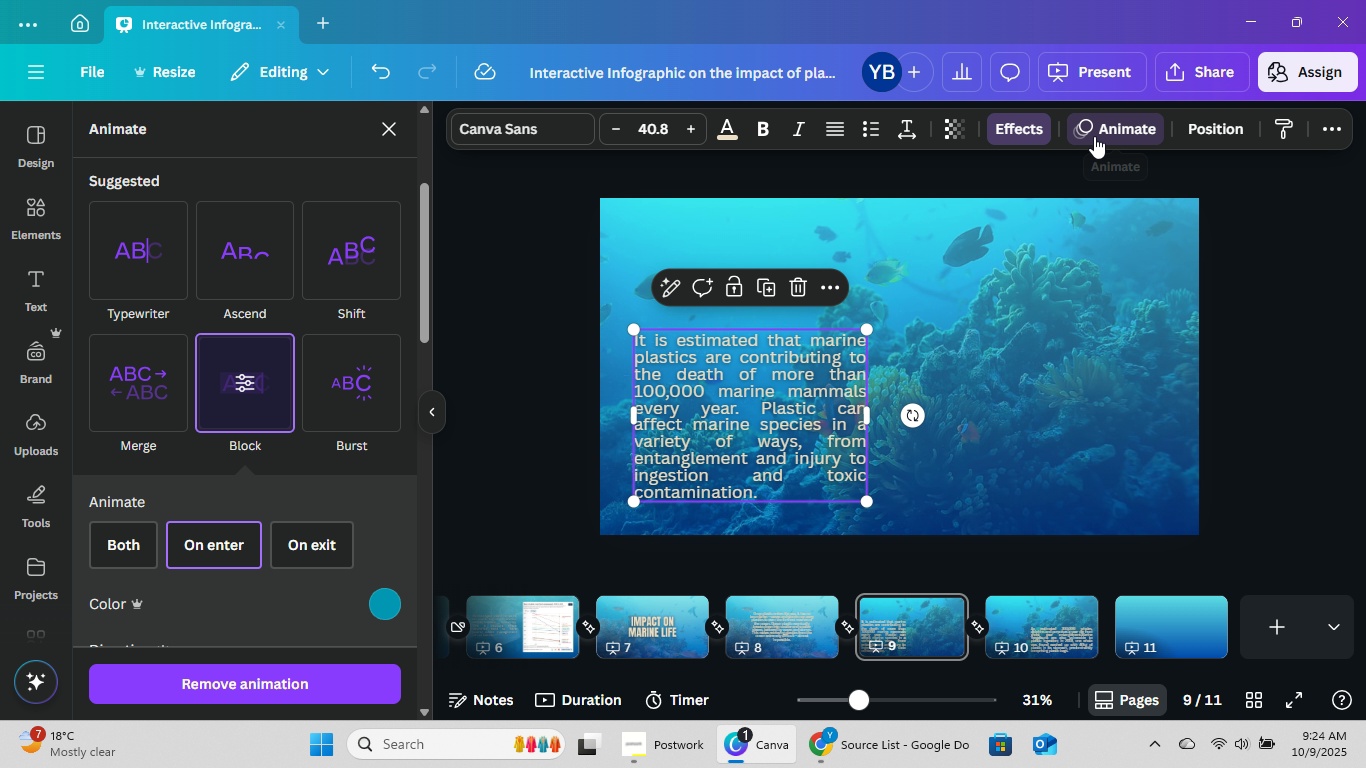 
left_click([1096, 135])
 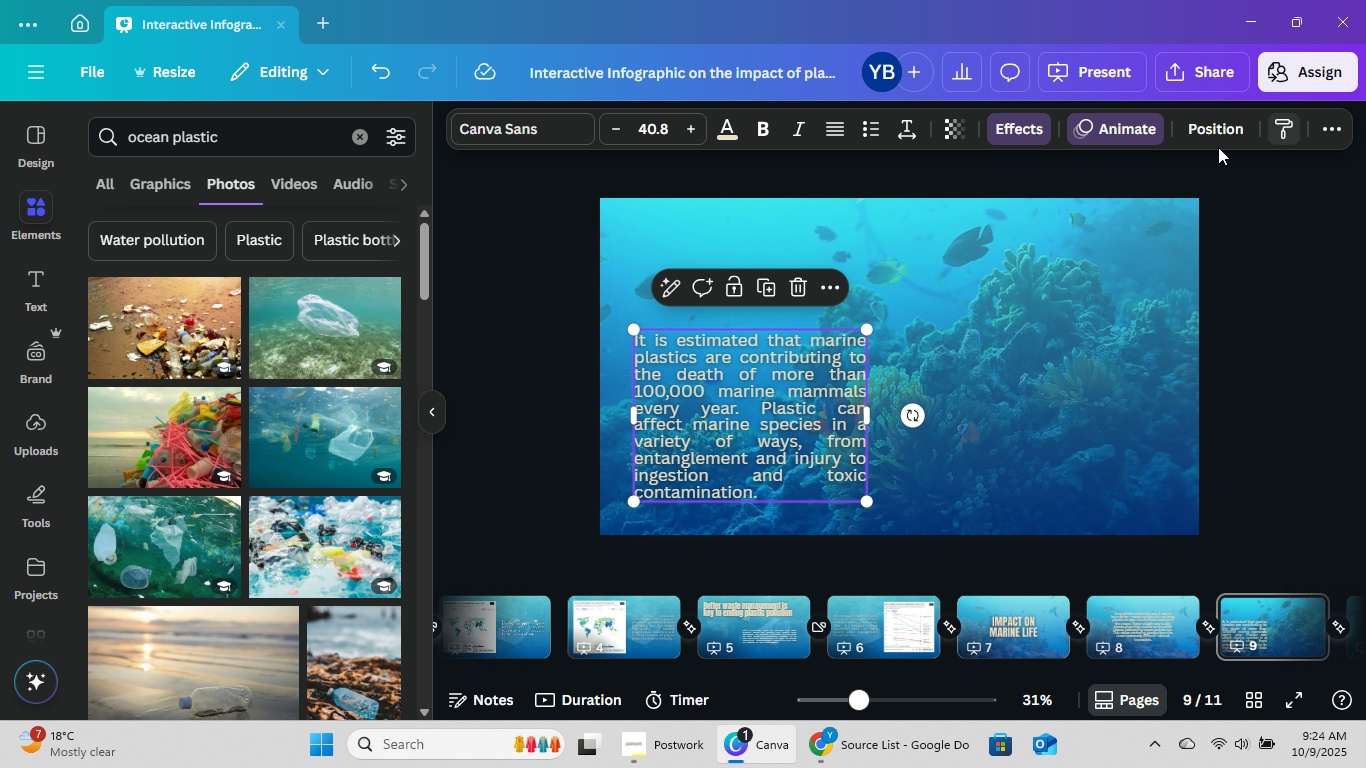 
left_click([1130, 129])
 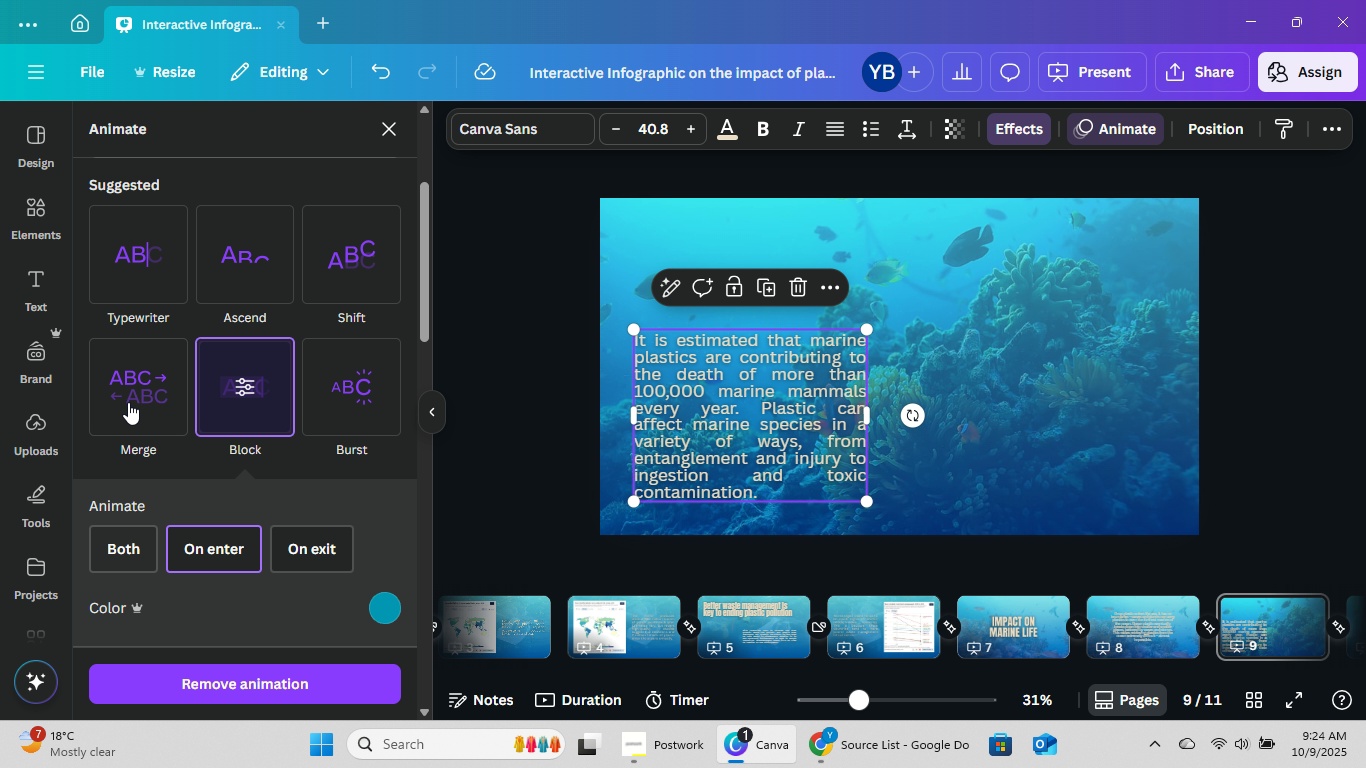 
left_click([128, 396])
 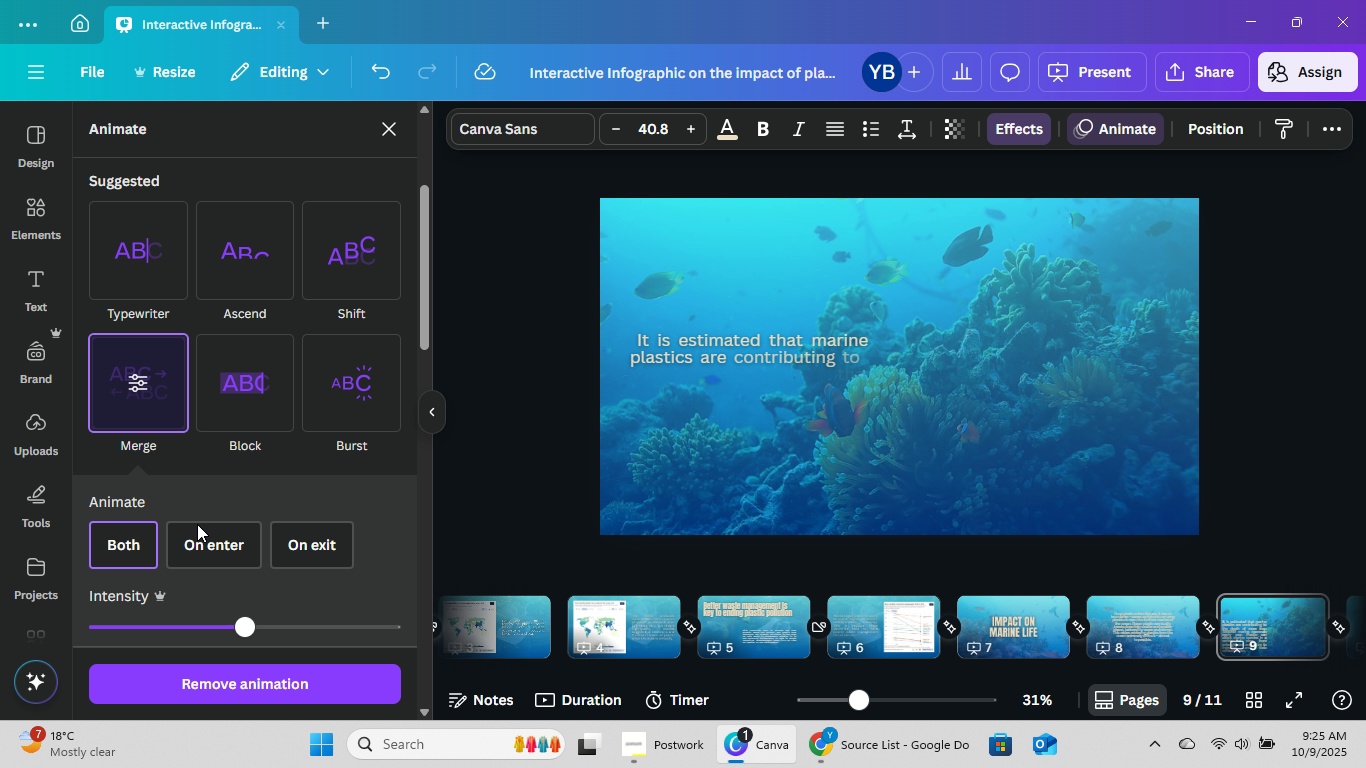 
double_click([216, 536])
 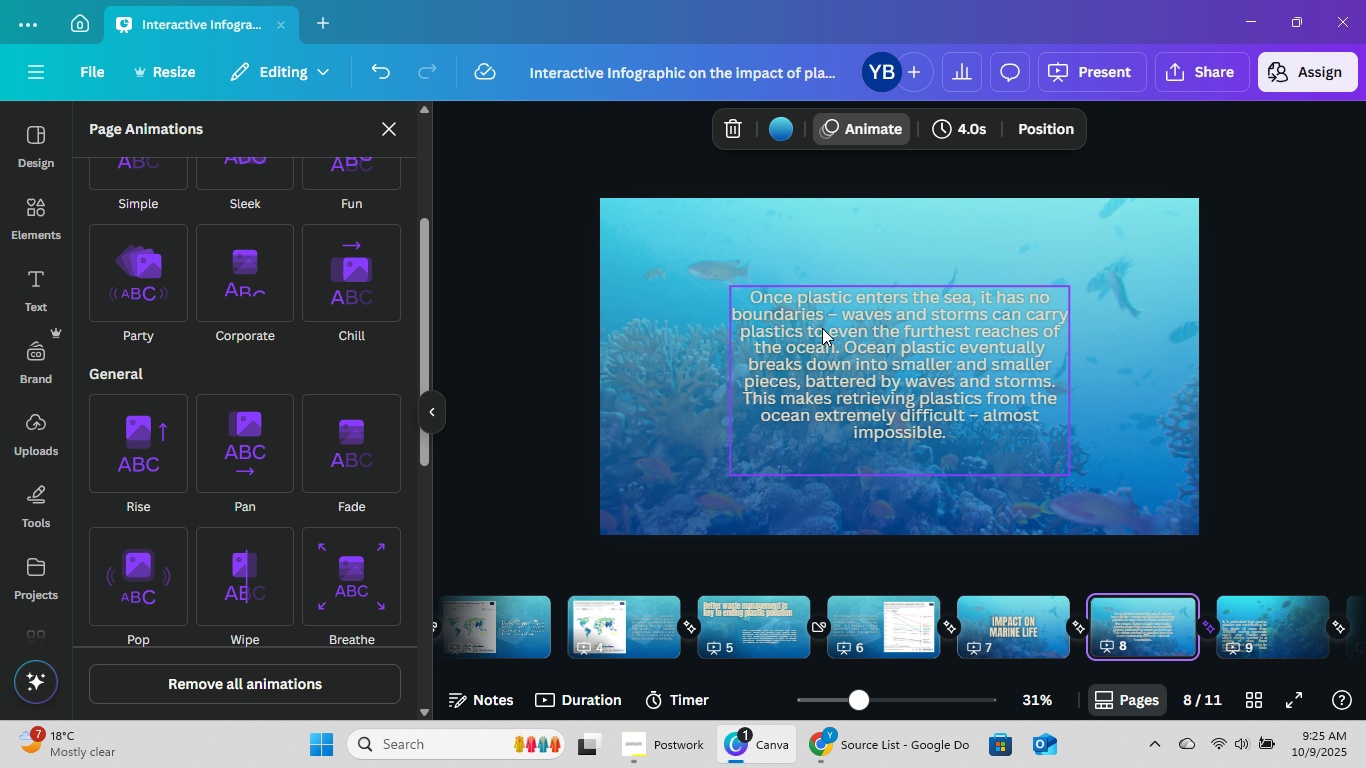 
left_click([823, 122])
 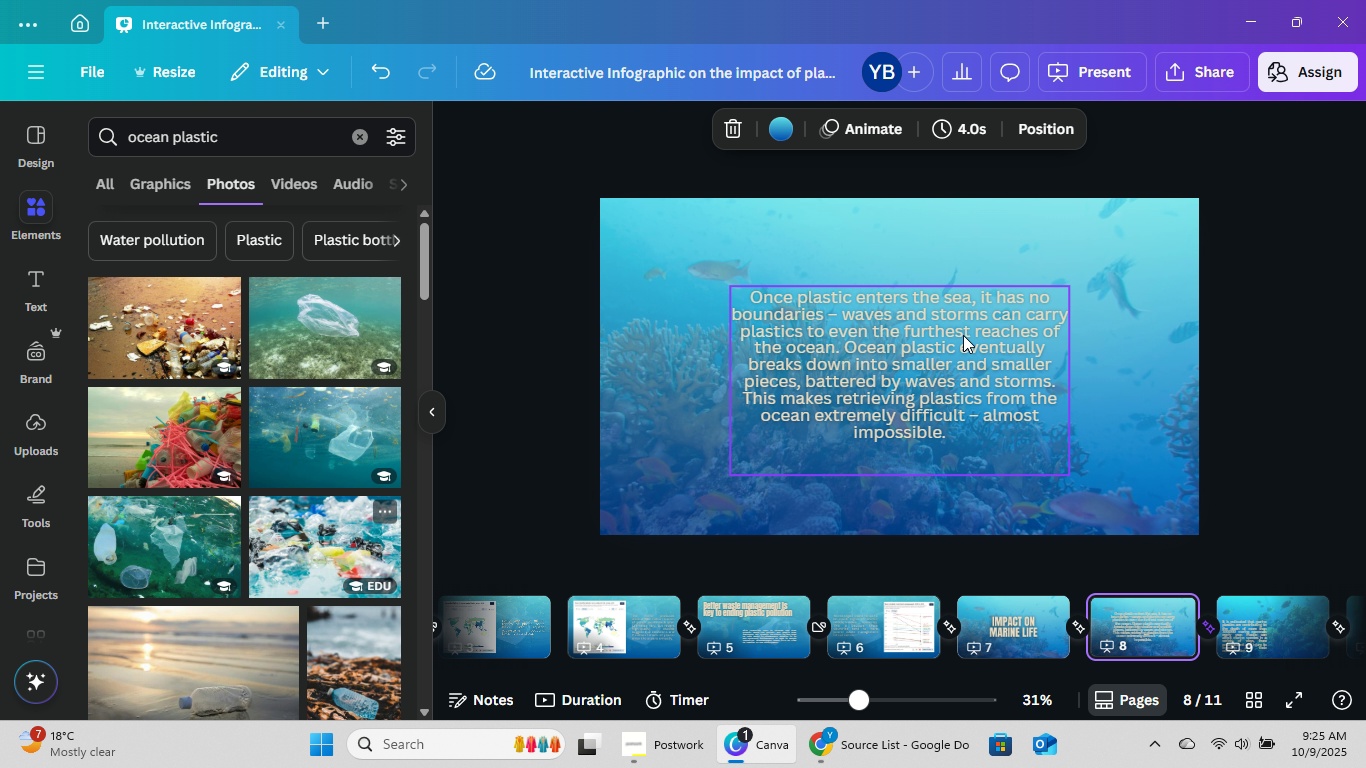 
left_click([963, 336])
 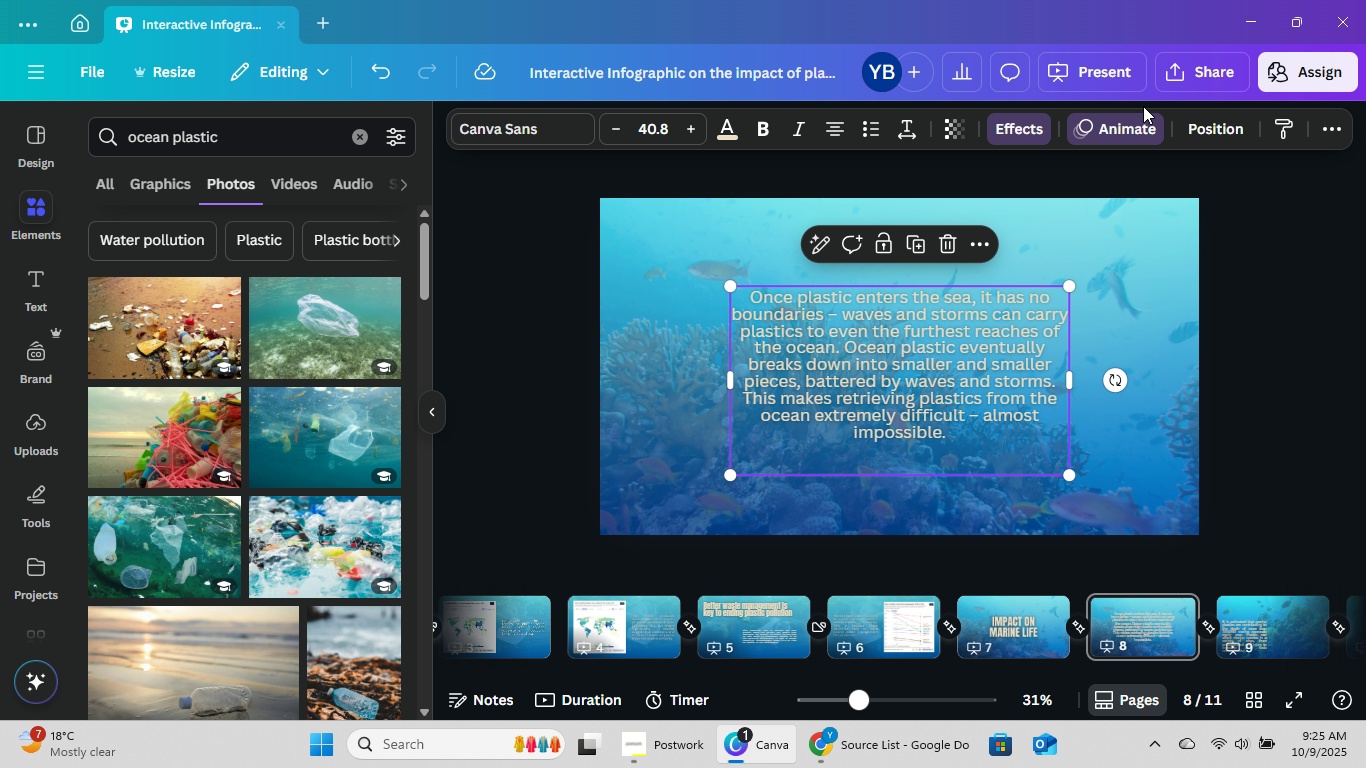 
double_click([1139, 114])
 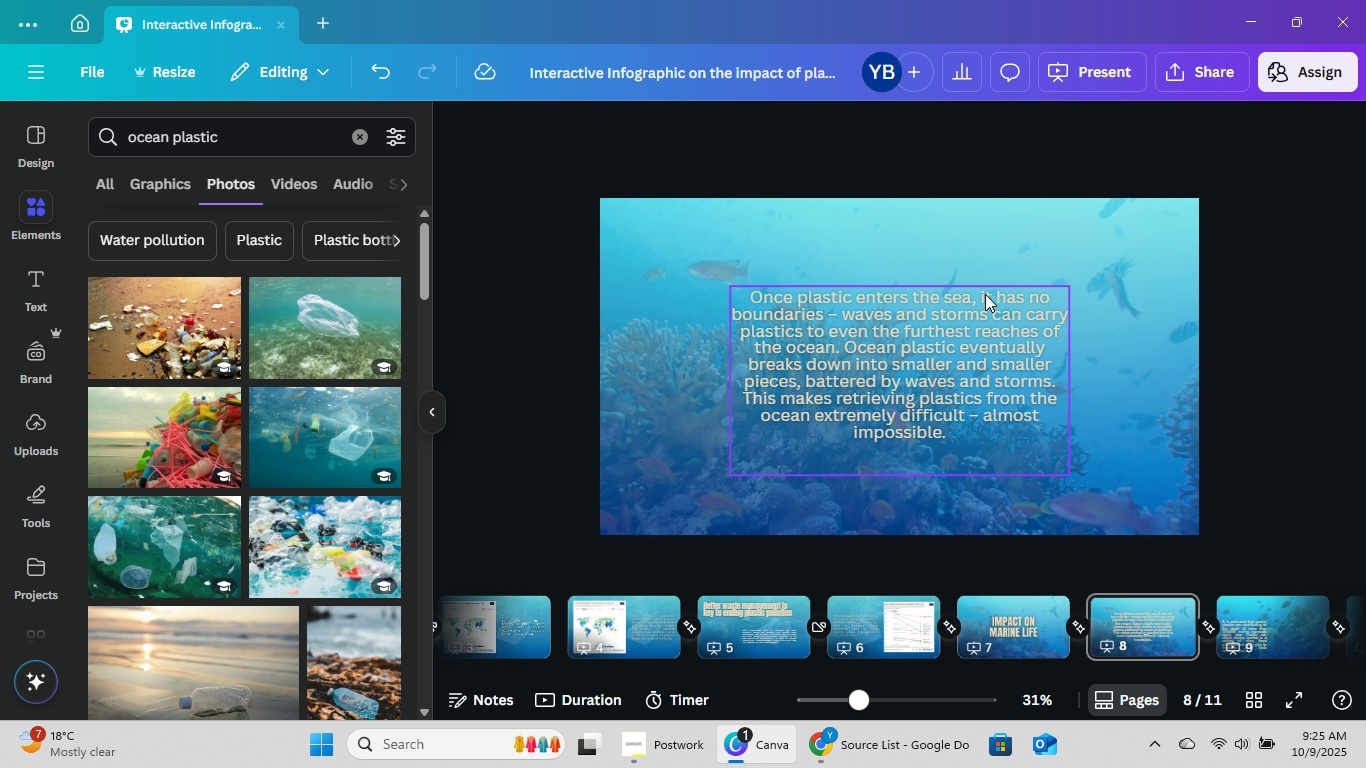 
triple_click([985, 294])
 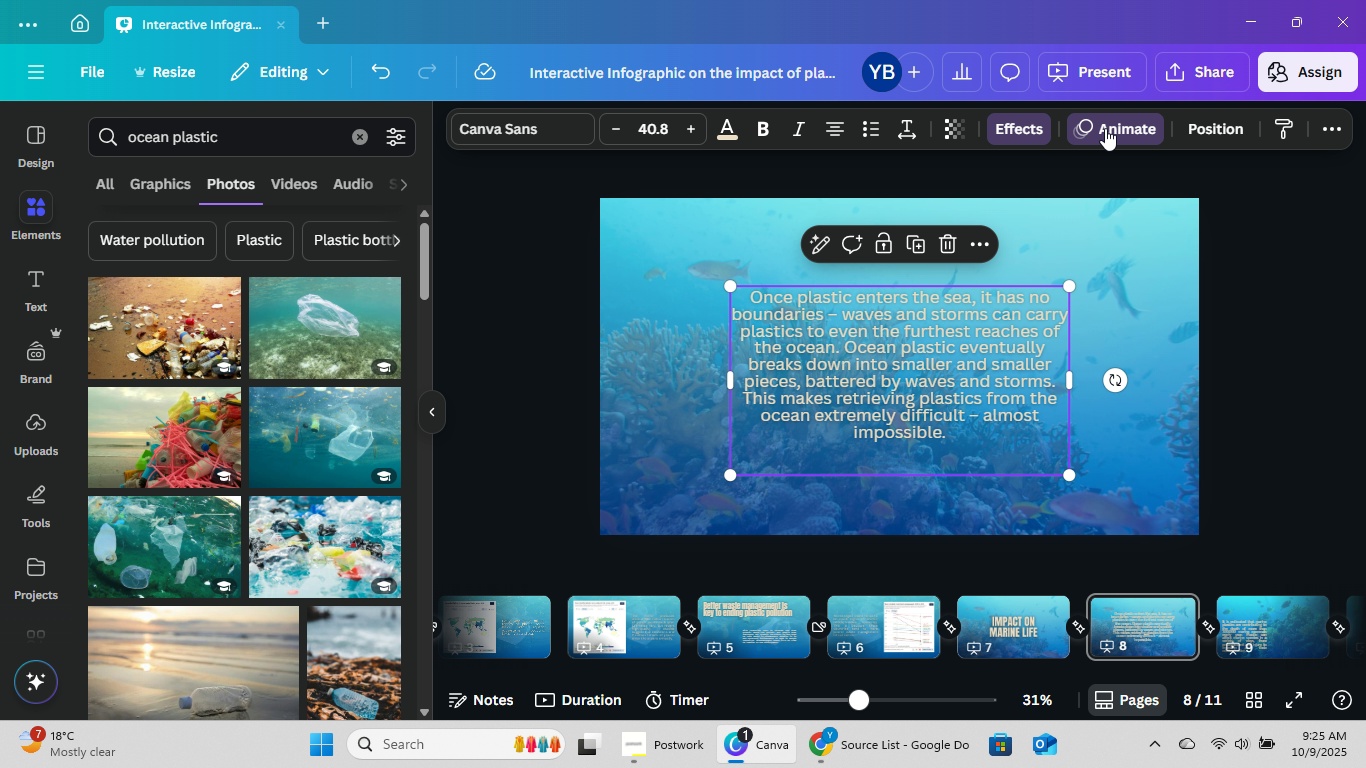 
left_click([1105, 128])
 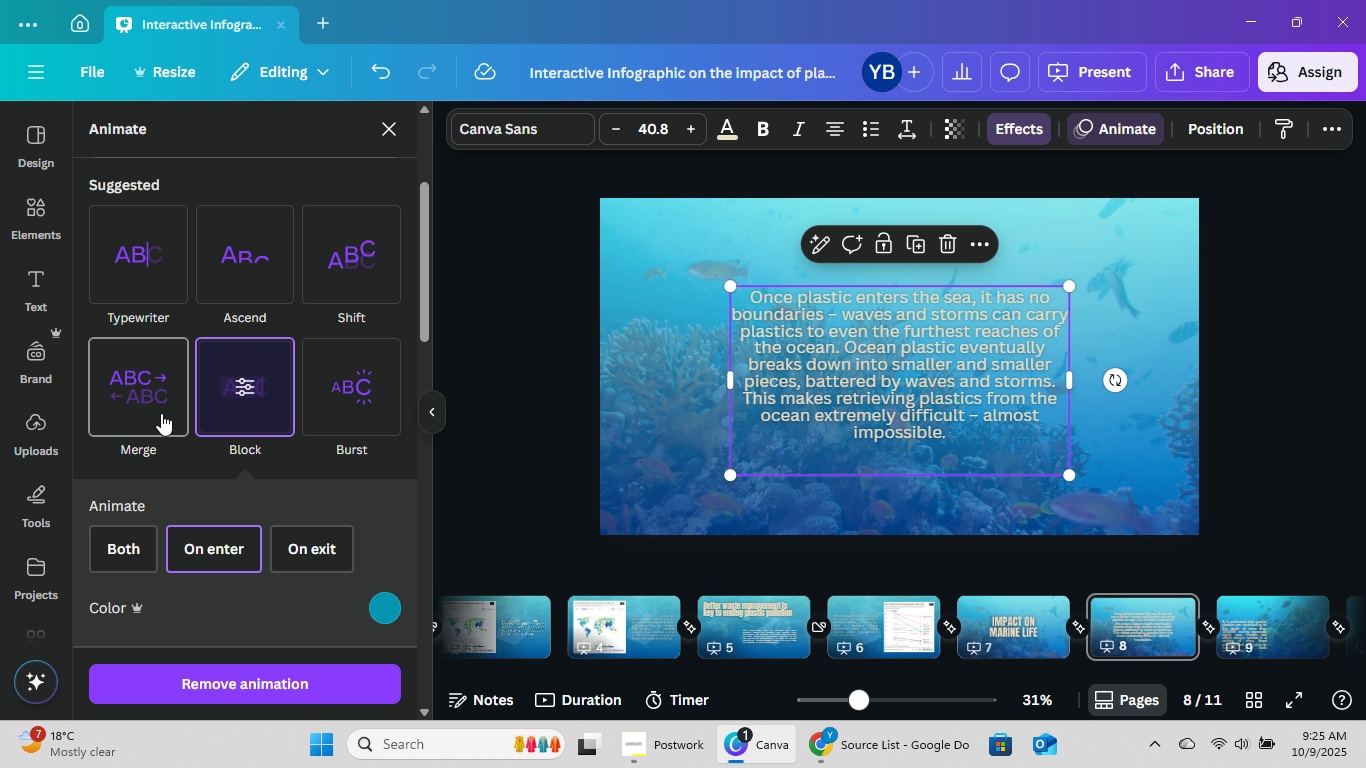 
left_click([161, 412])
 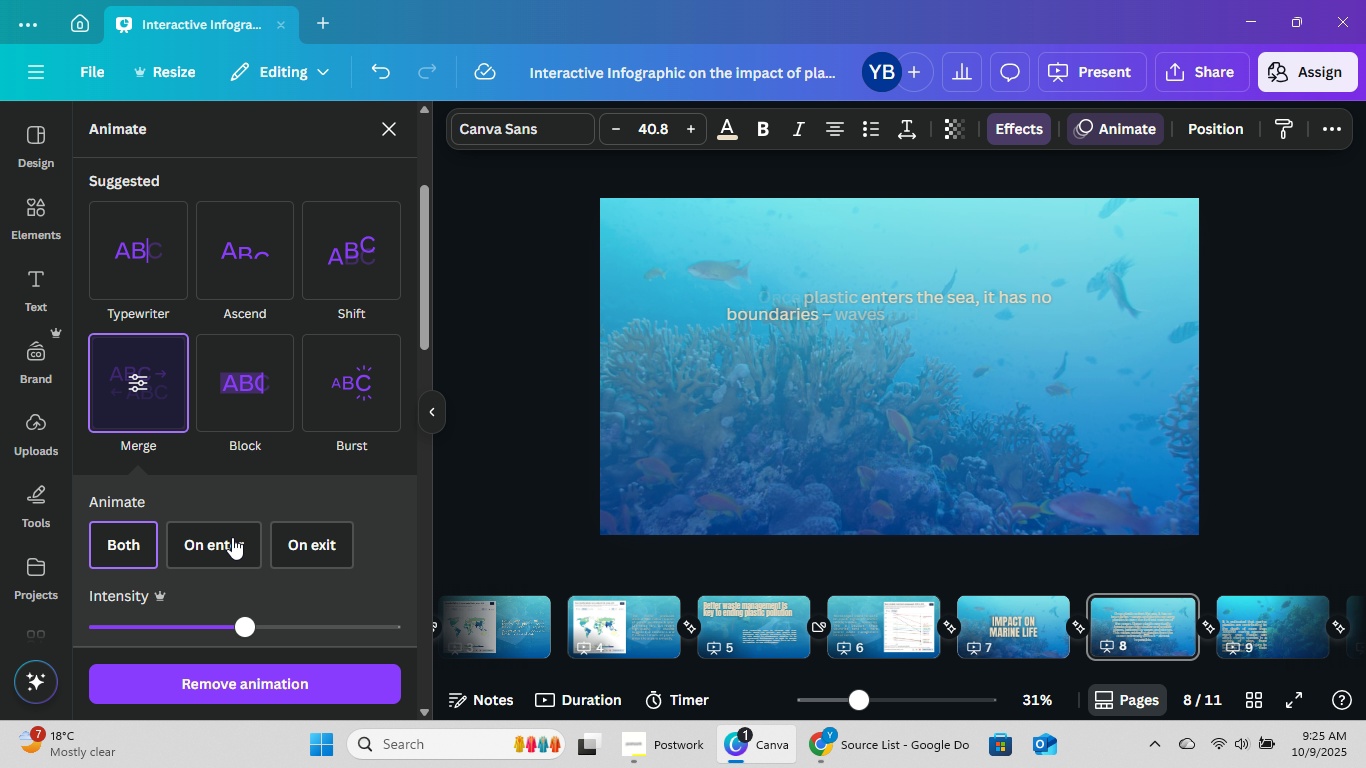 
left_click([231, 537])
 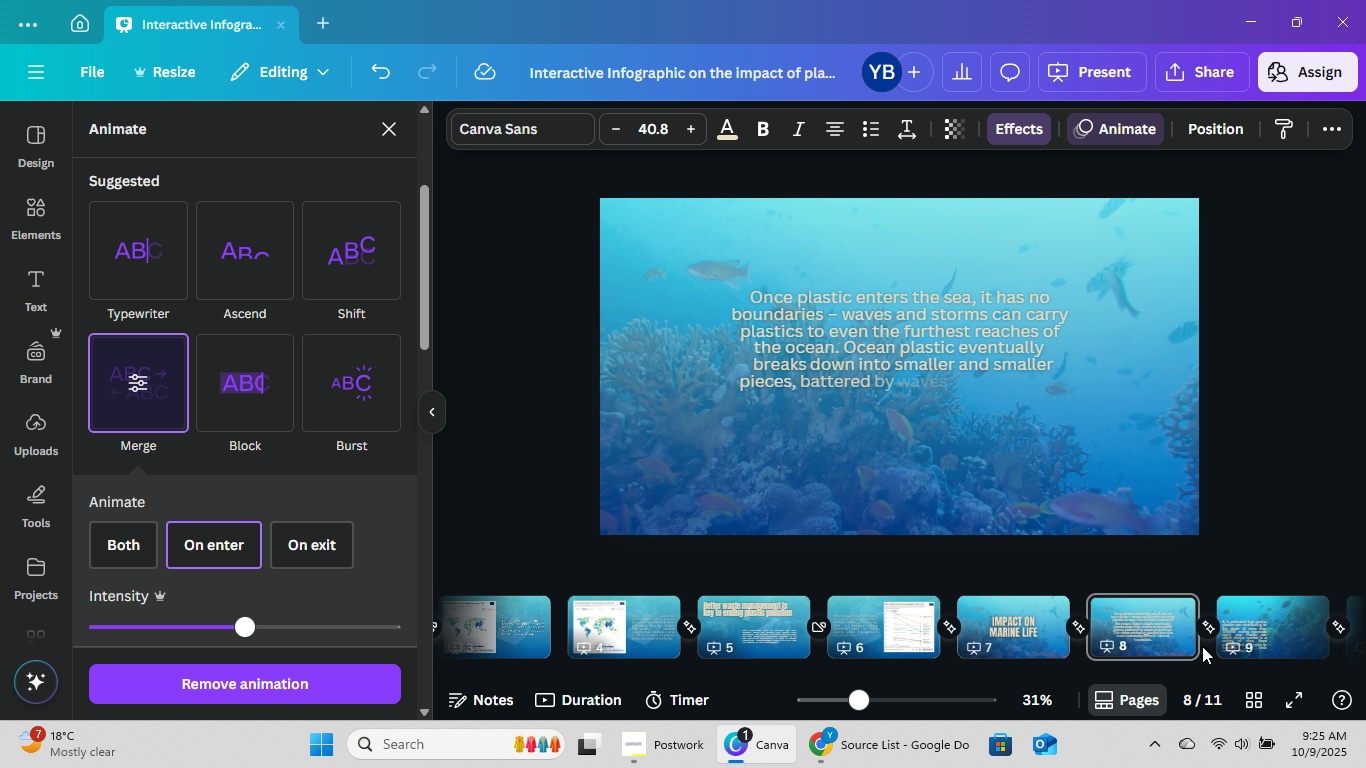 
left_click([1279, 634])
 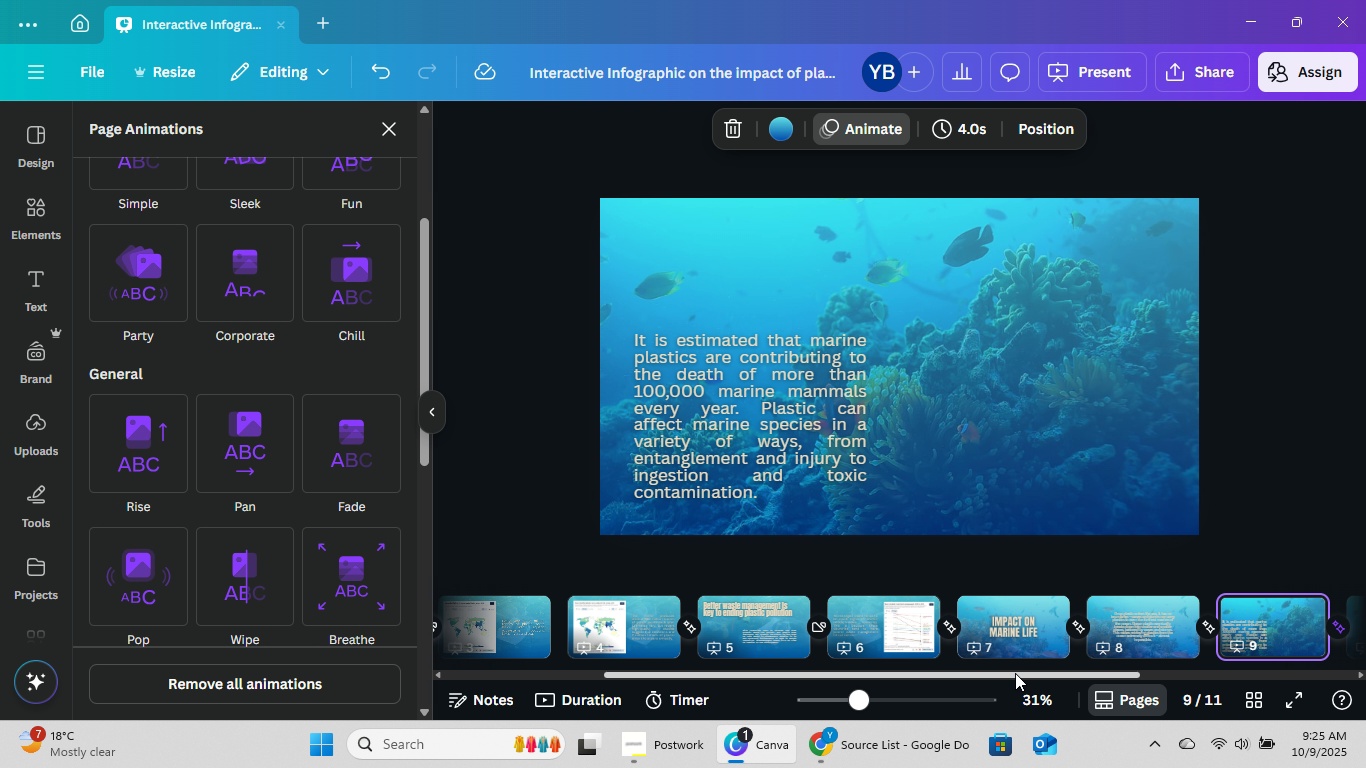 
left_click_drag(start_coordinate=[1015, 673], to_coordinate=[1260, 709])
 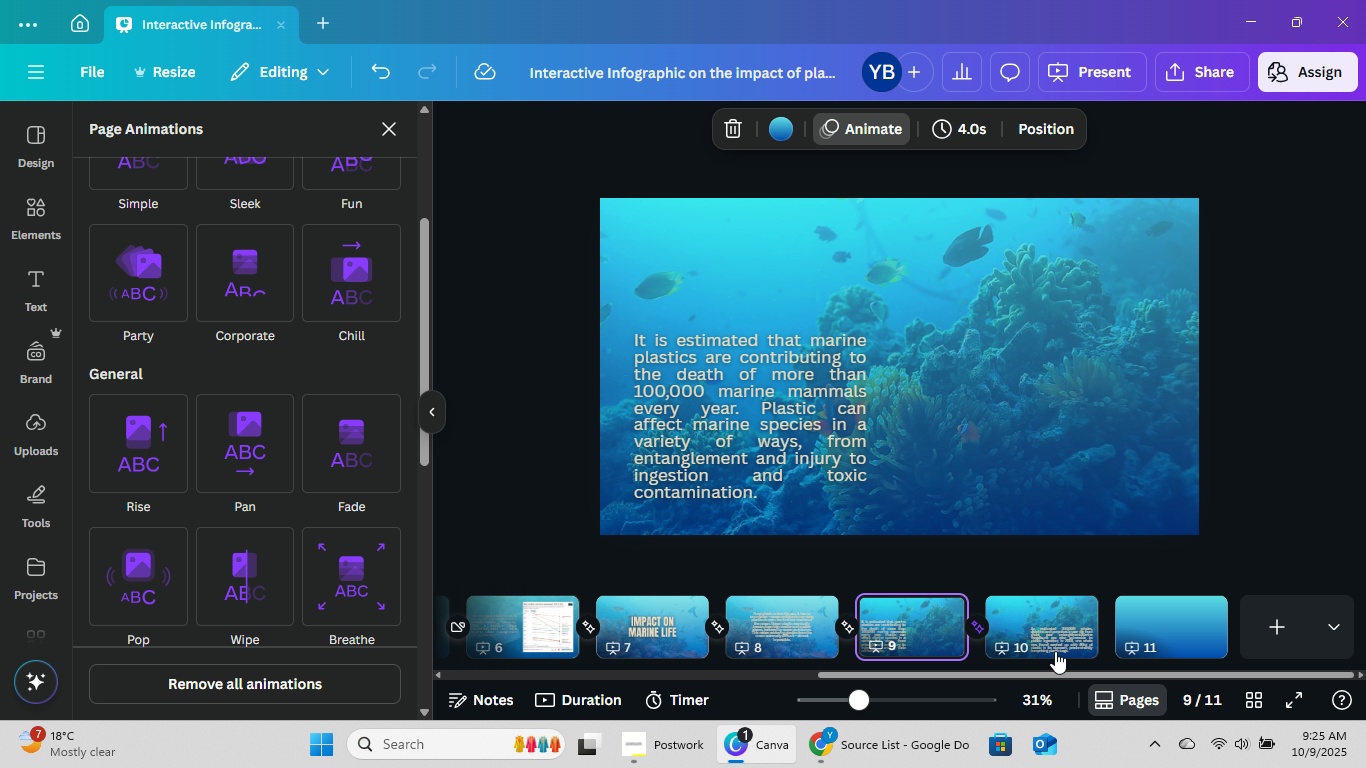 
left_click([1055, 651])
 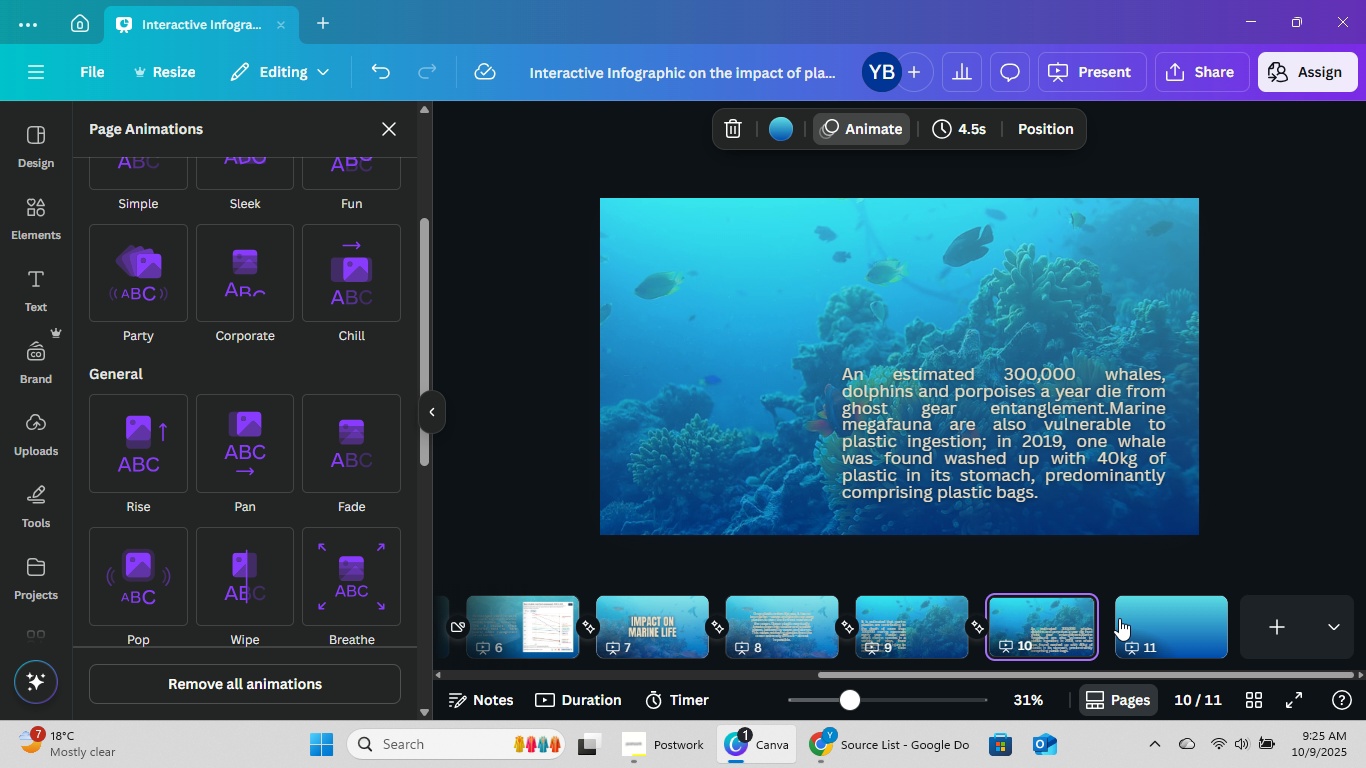 
left_click([1120, 617])
 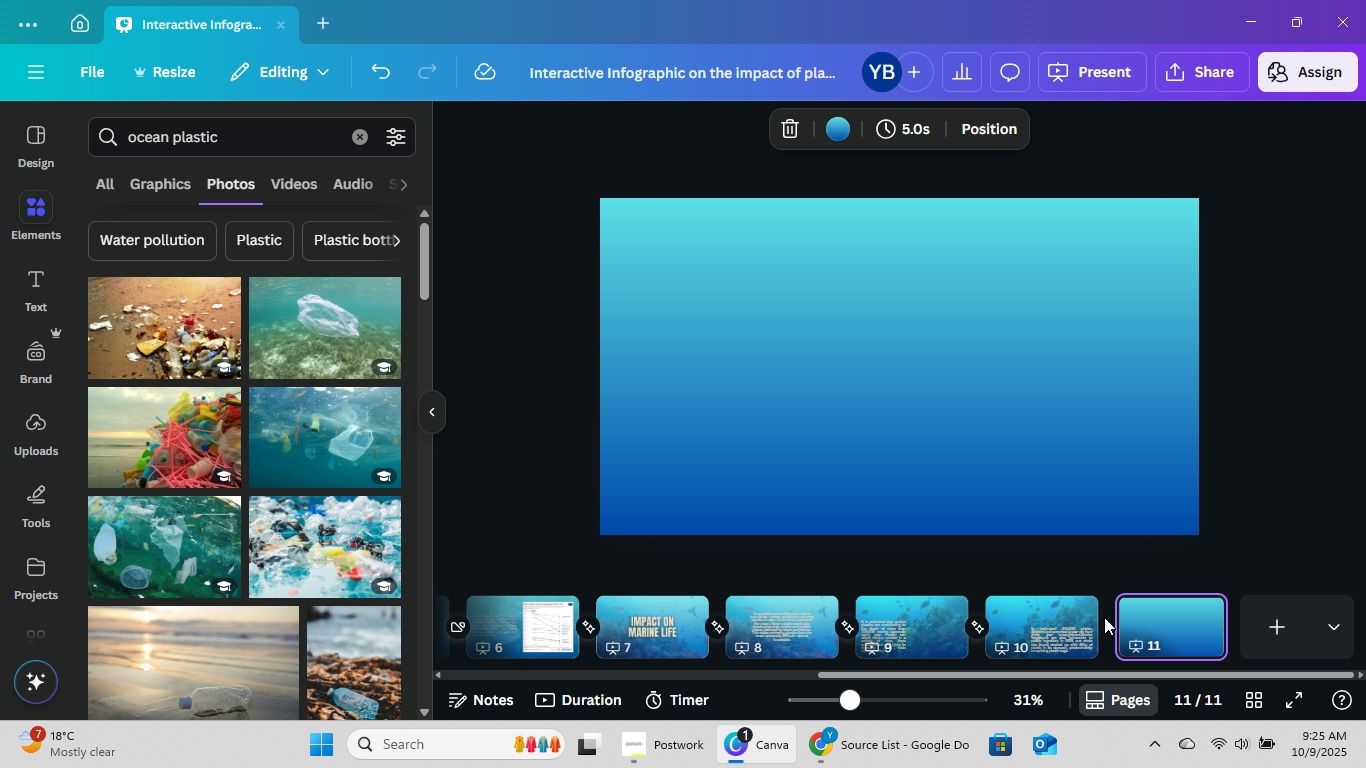 
left_click([1086, 614])
 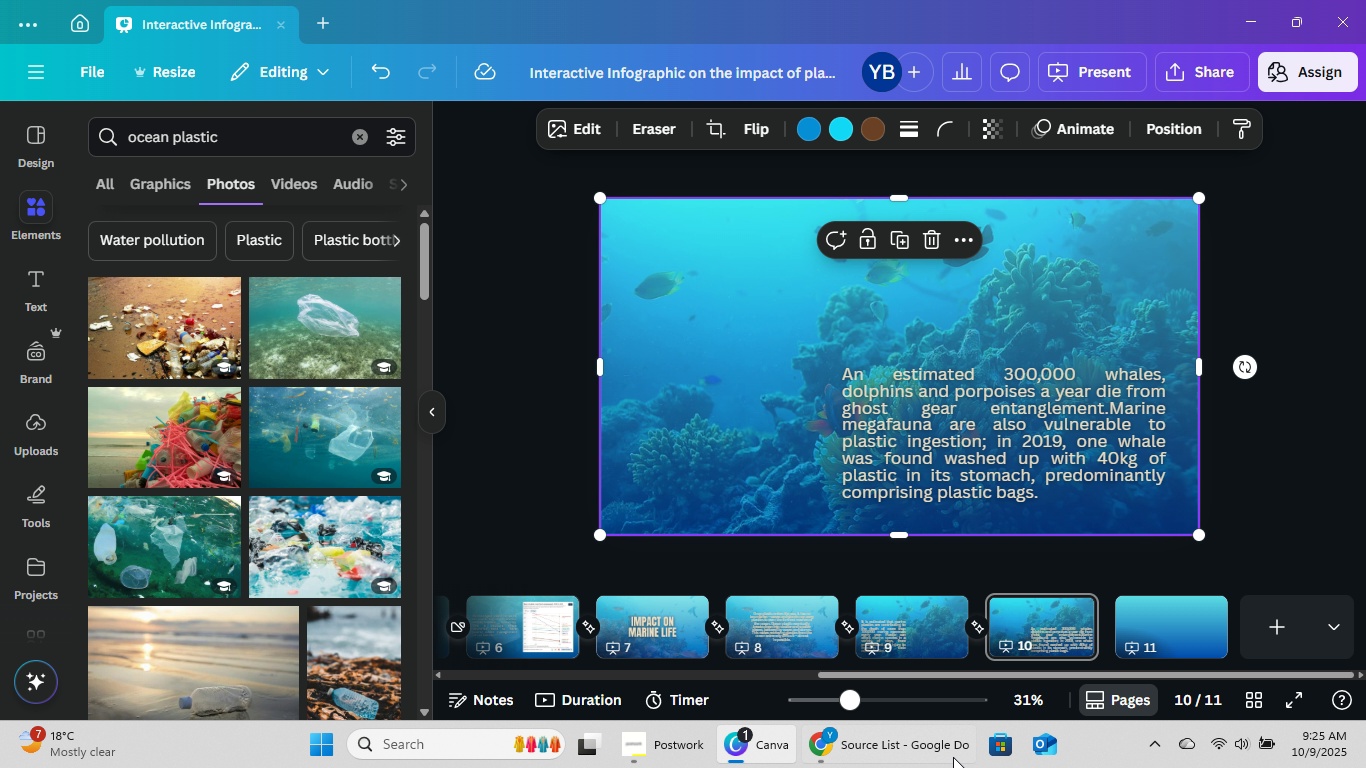 
left_click([860, 751])
 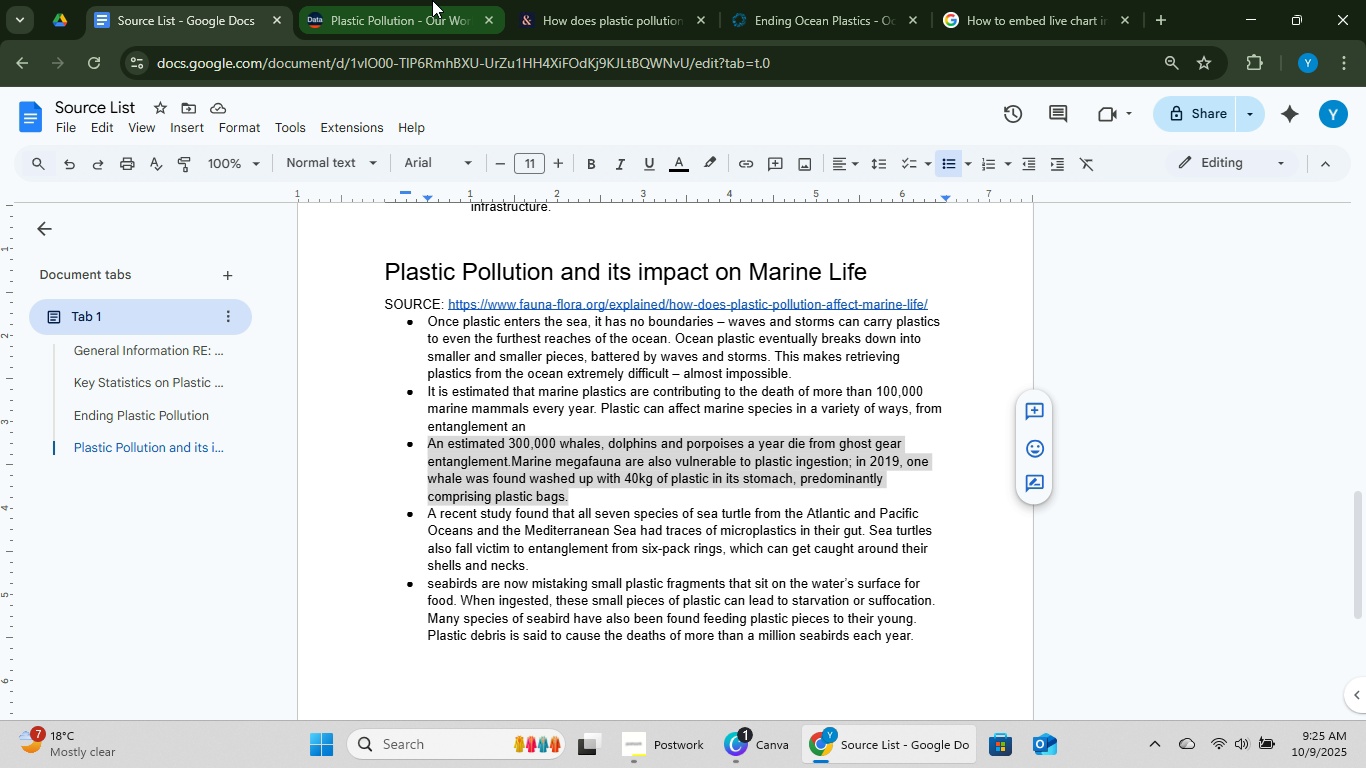 
left_click([432, 0])
 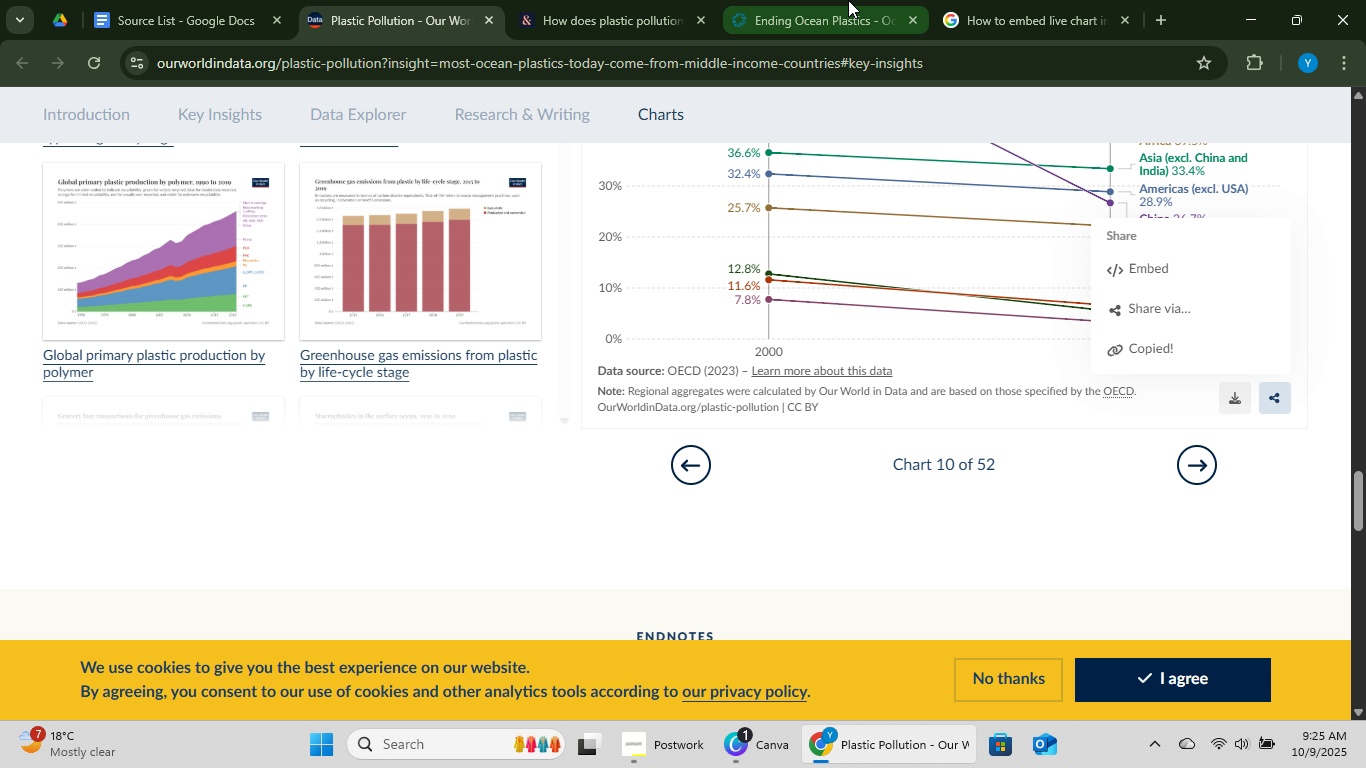 
left_click([665, 0])
 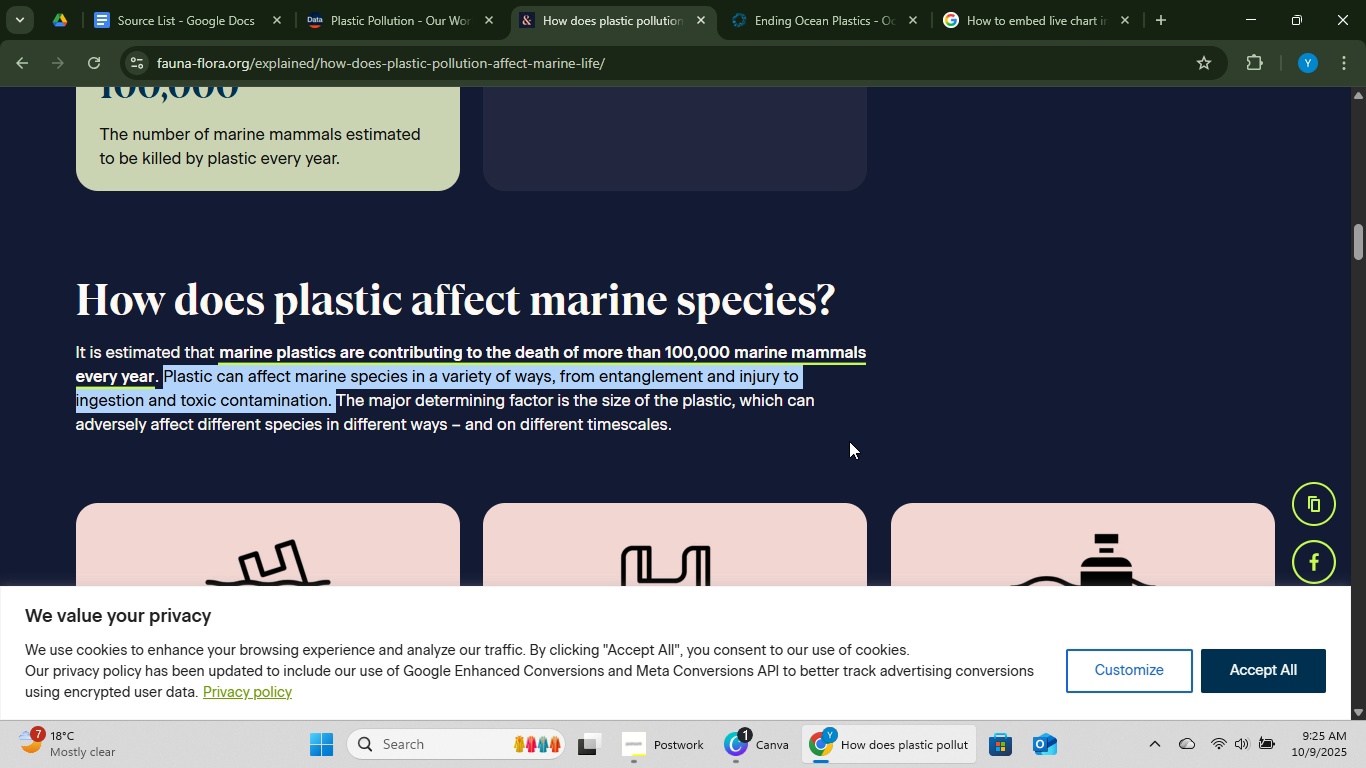 
scroll: coordinate [847, 412], scroll_direction: down, amount: 14.0
 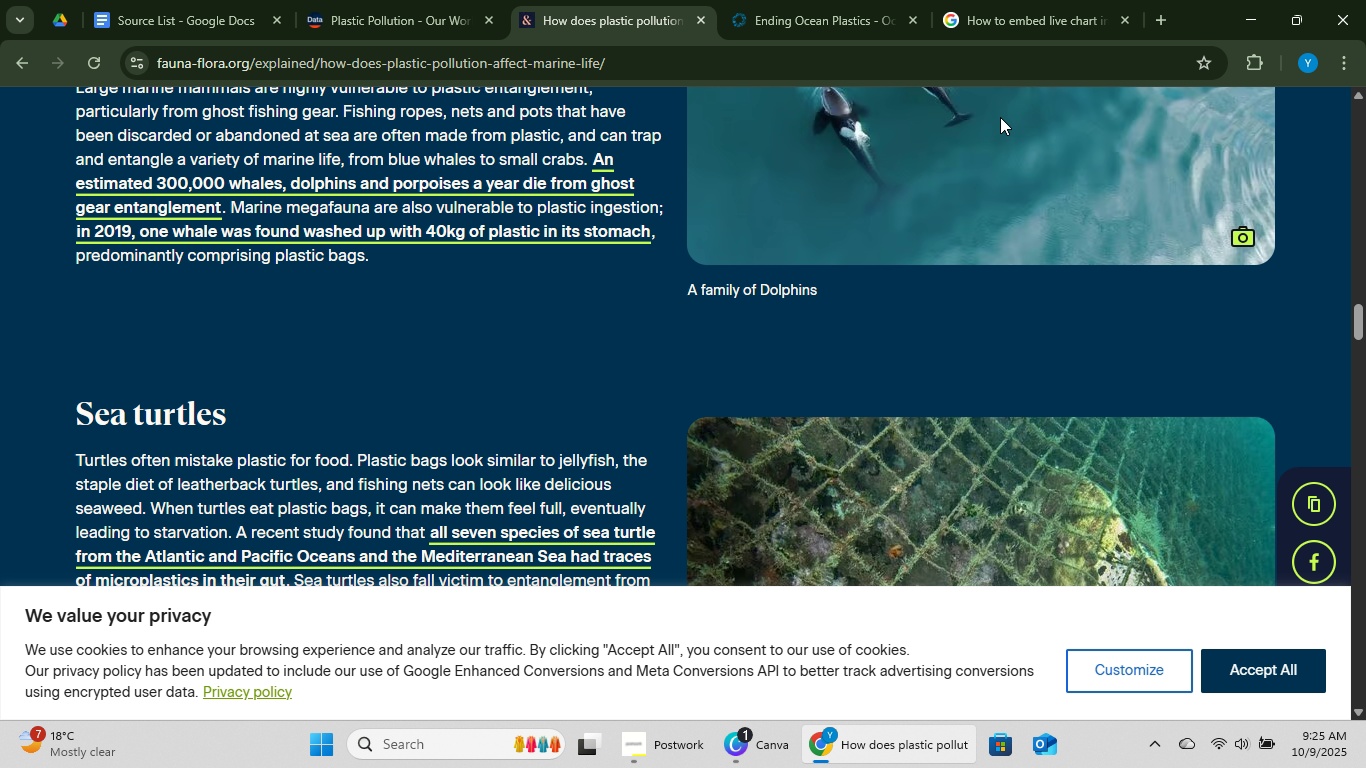 
right_click([1000, 117])
 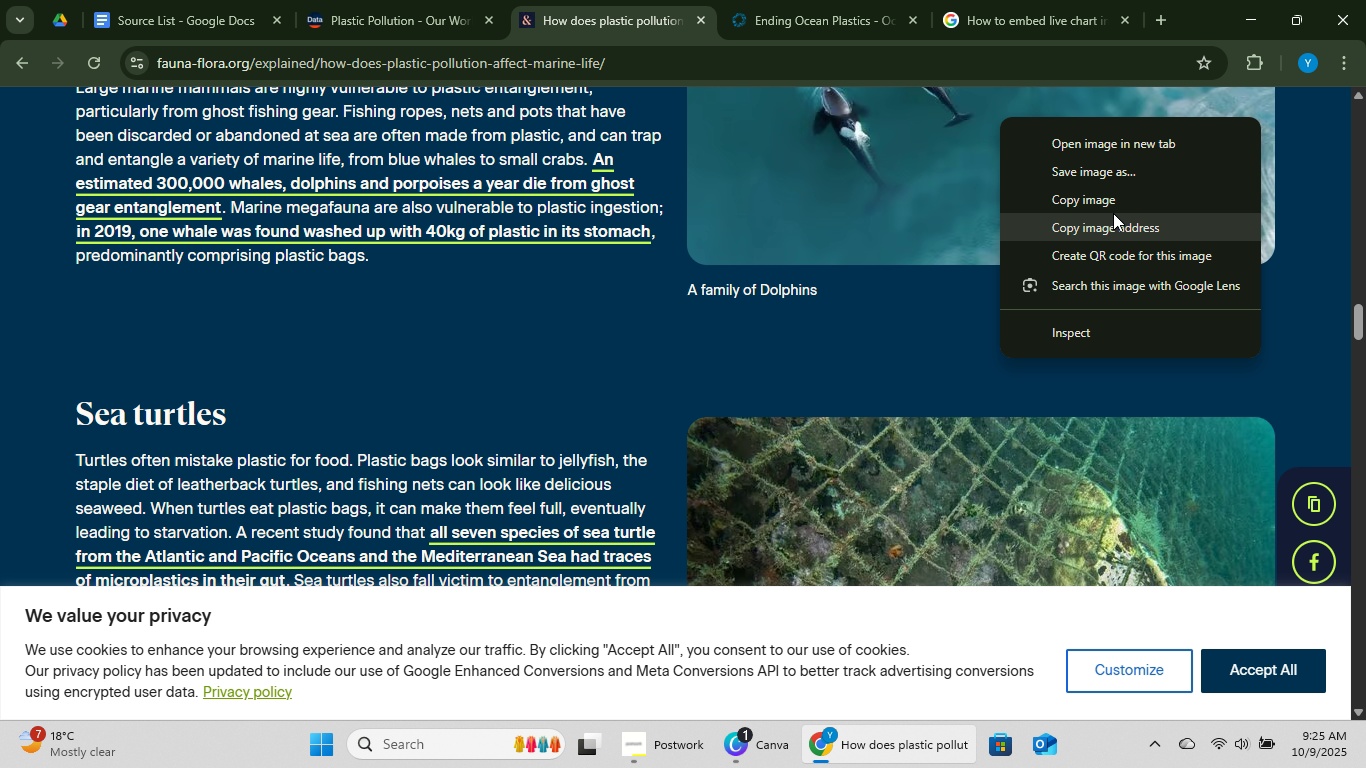 
left_click([1119, 197])
 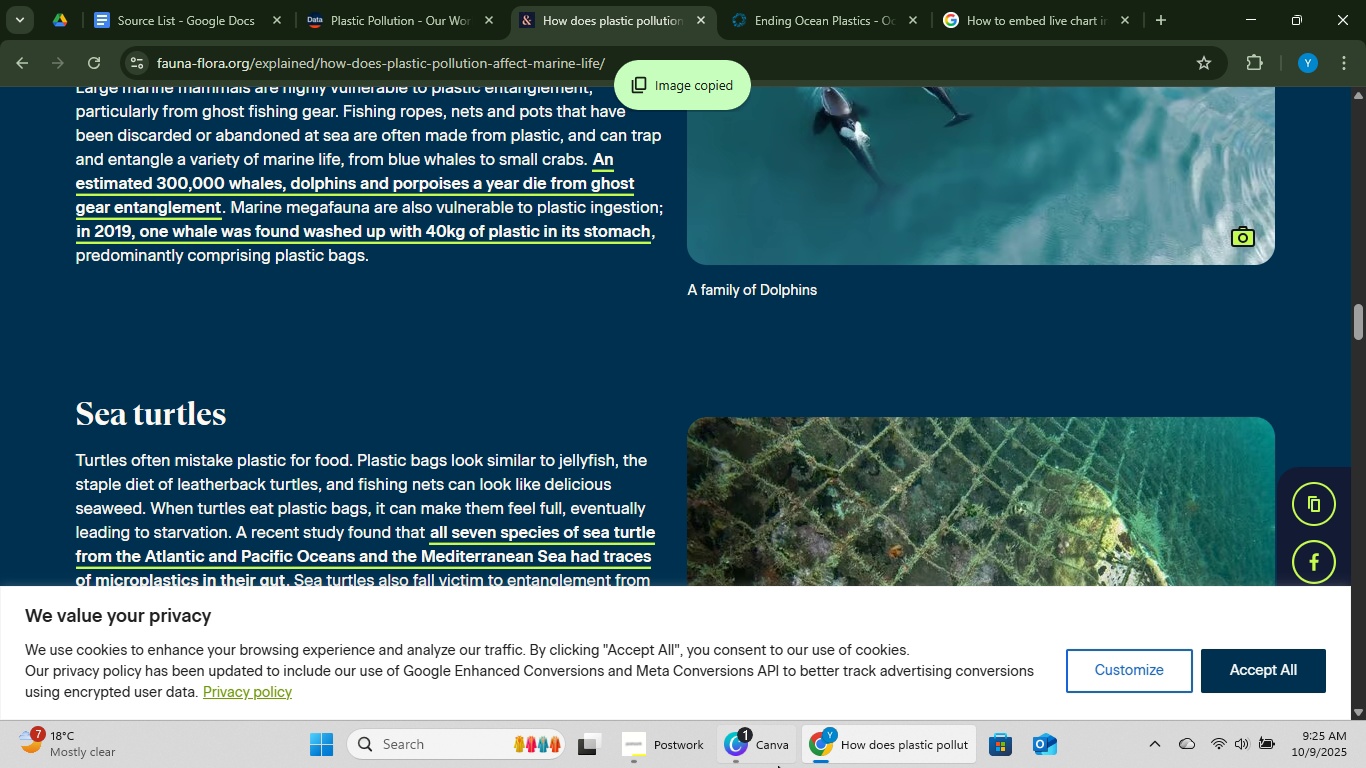 
left_click([762, 767])
 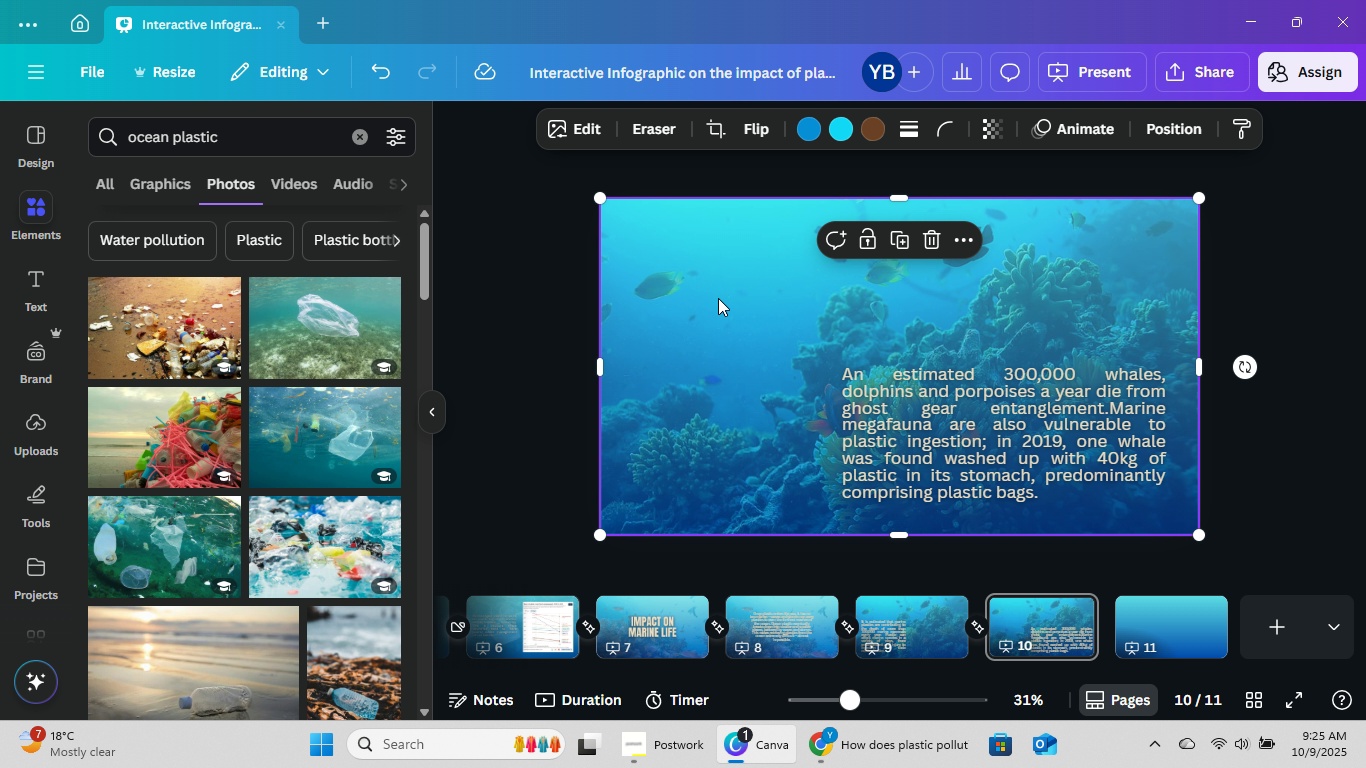 
key(Backspace)
 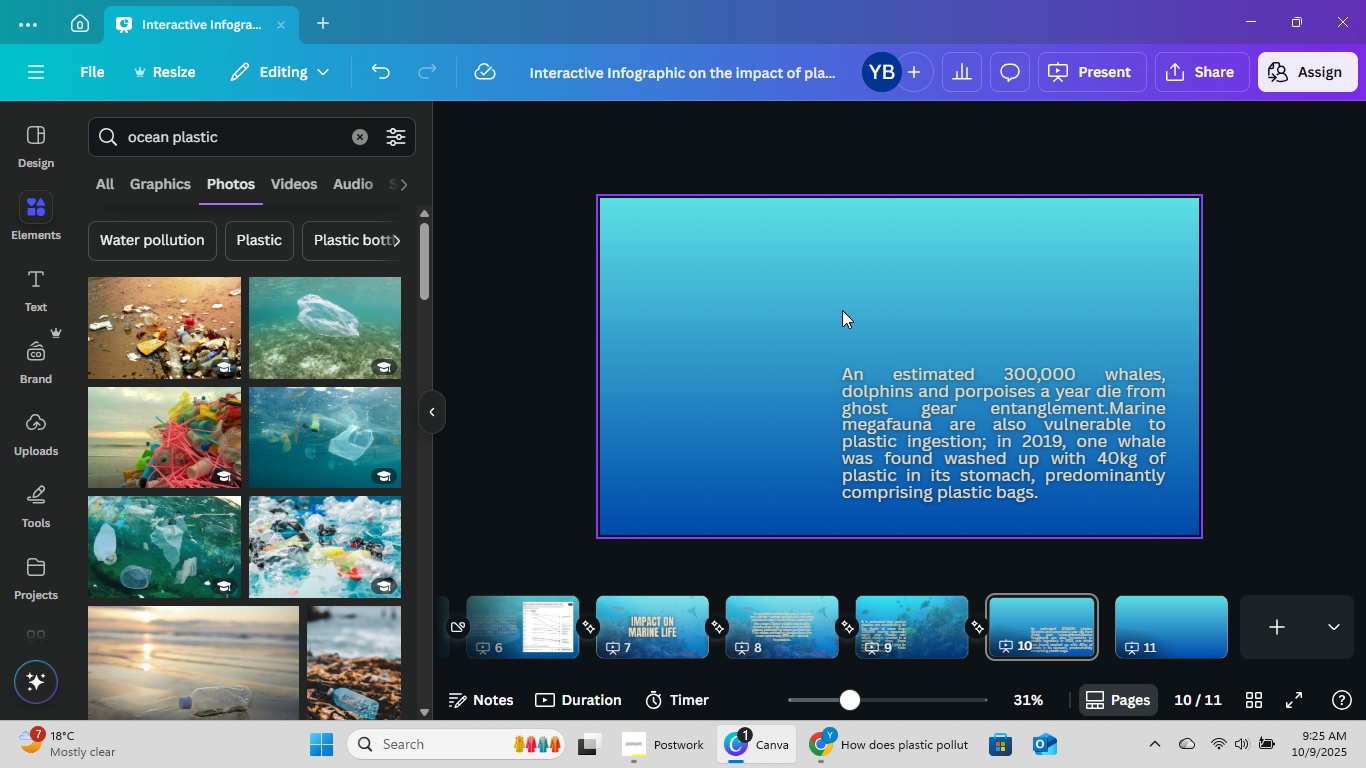 
left_click([845, 315])
 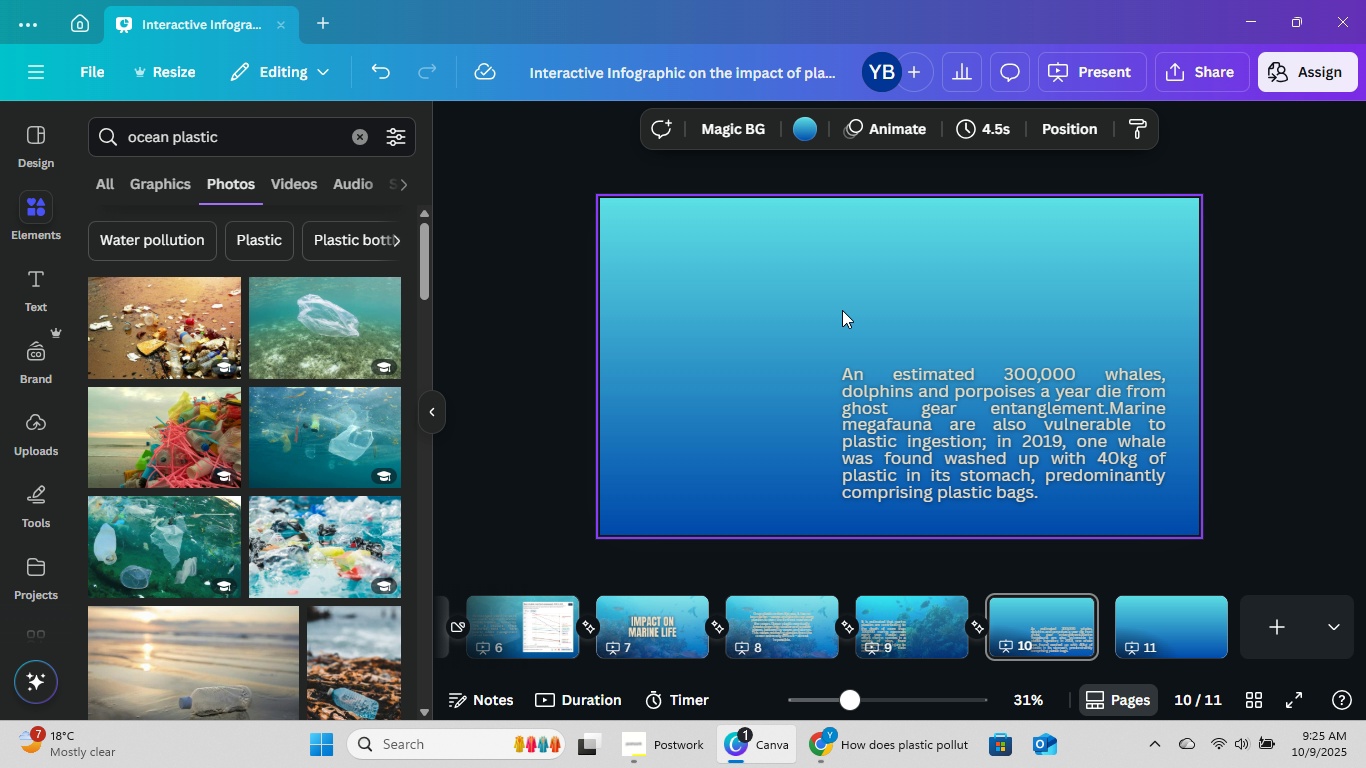 
key(Control+ControlLeft)
 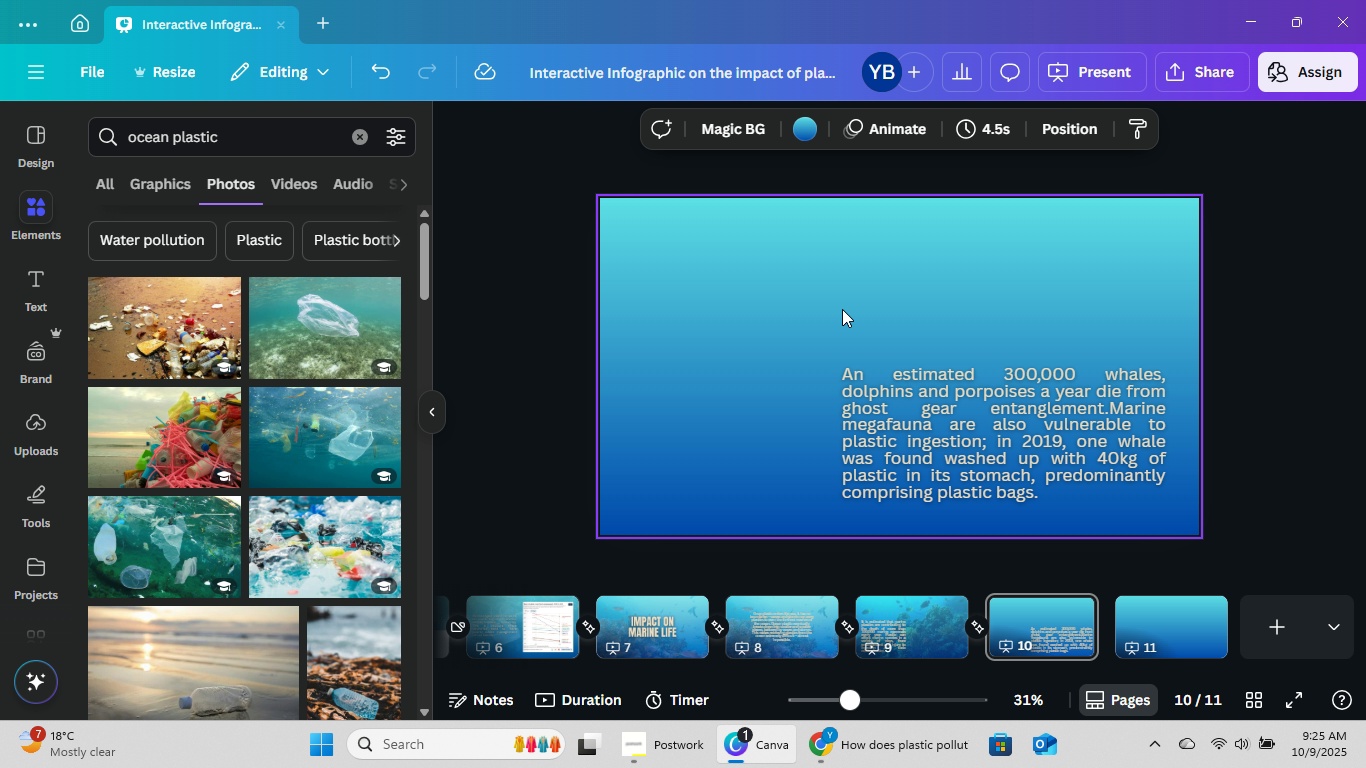 
key(Control+V)
 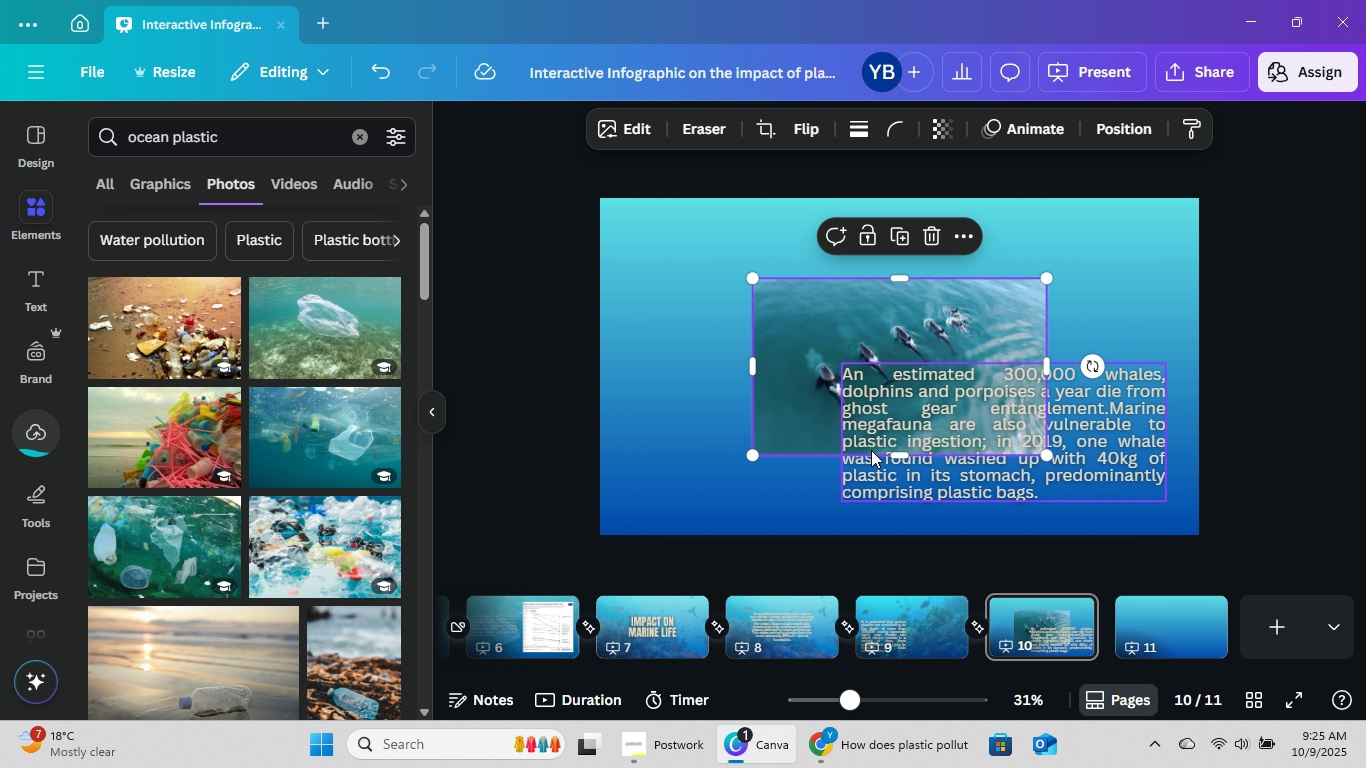 
left_click_drag(start_coordinate=[859, 351], to_coordinate=[705, 272])
 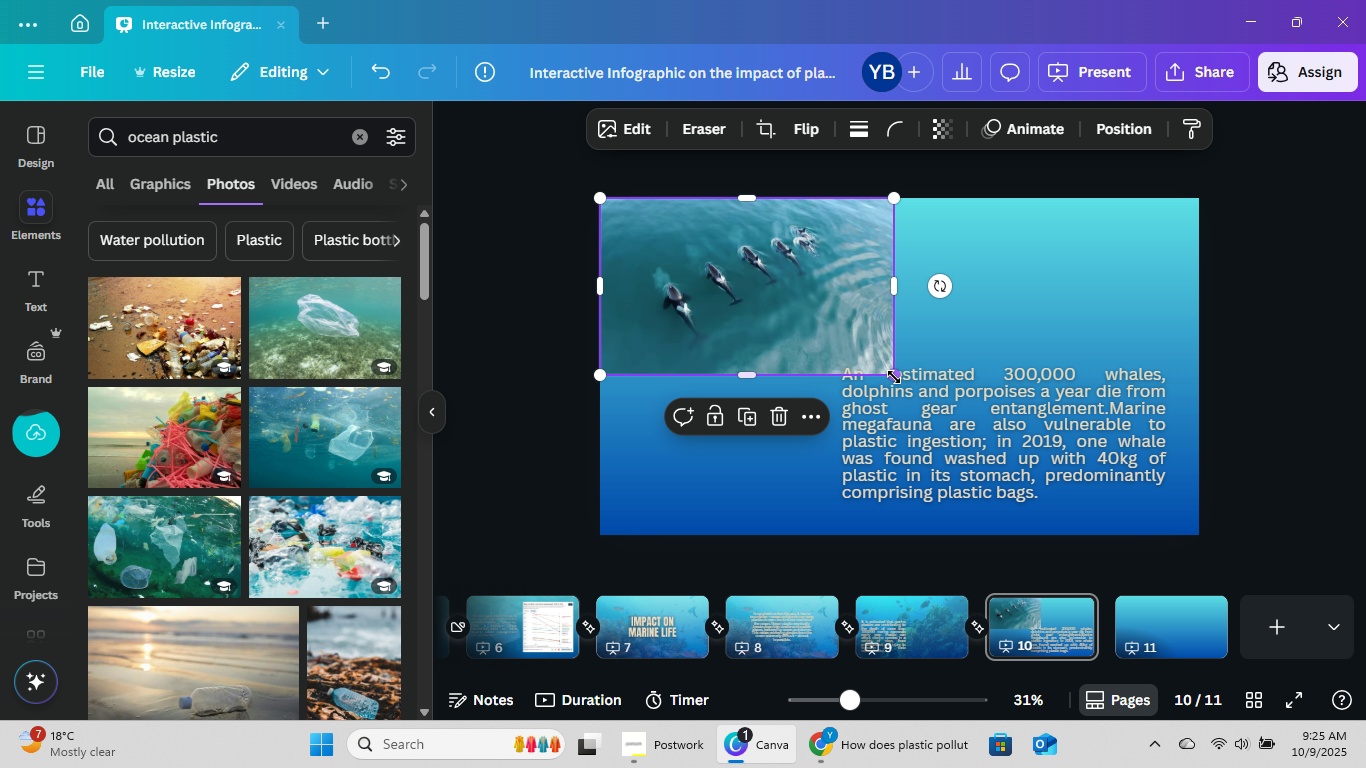 
left_click_drag(start_coordinate=[894, 376], to_coordinate=[1211, 470])
 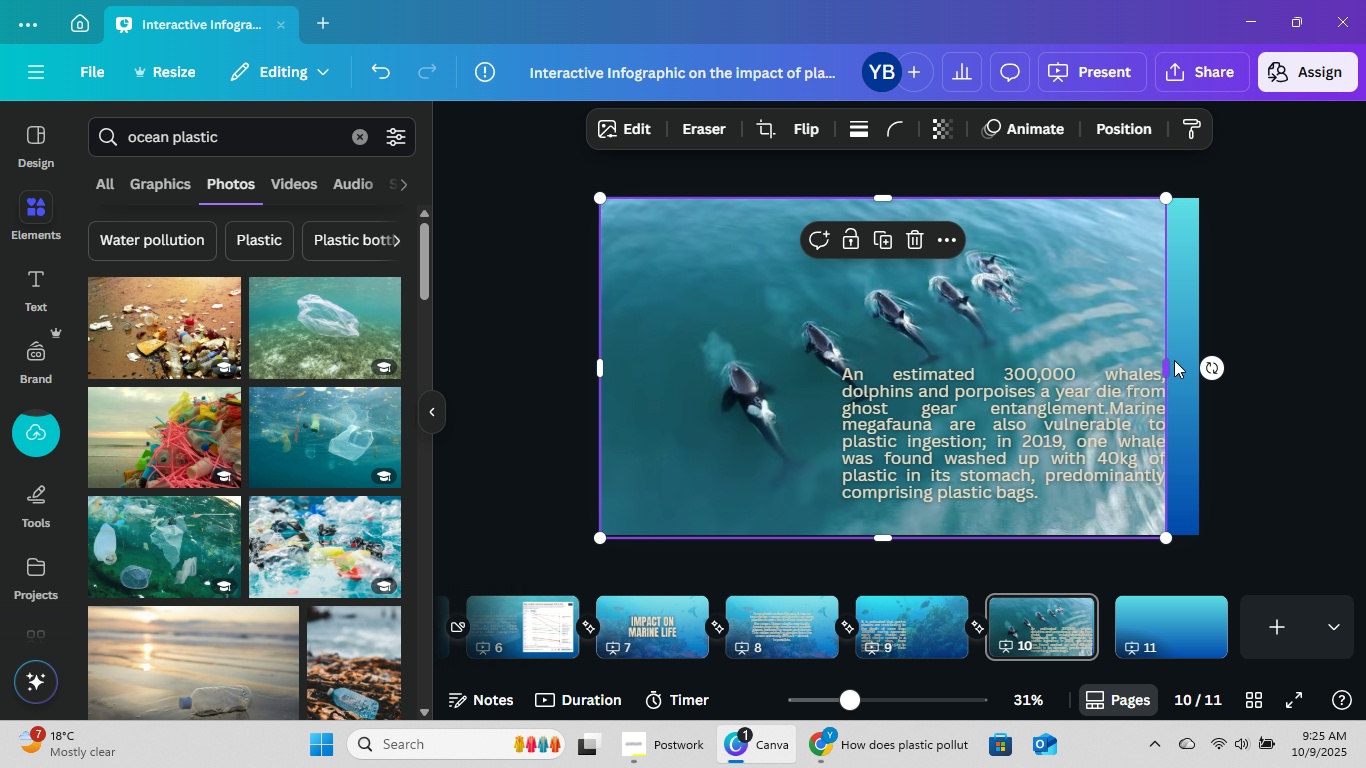 
left_click_drag(start_coordinate=[1174, 360], to_coordinate=[1185, 362])
 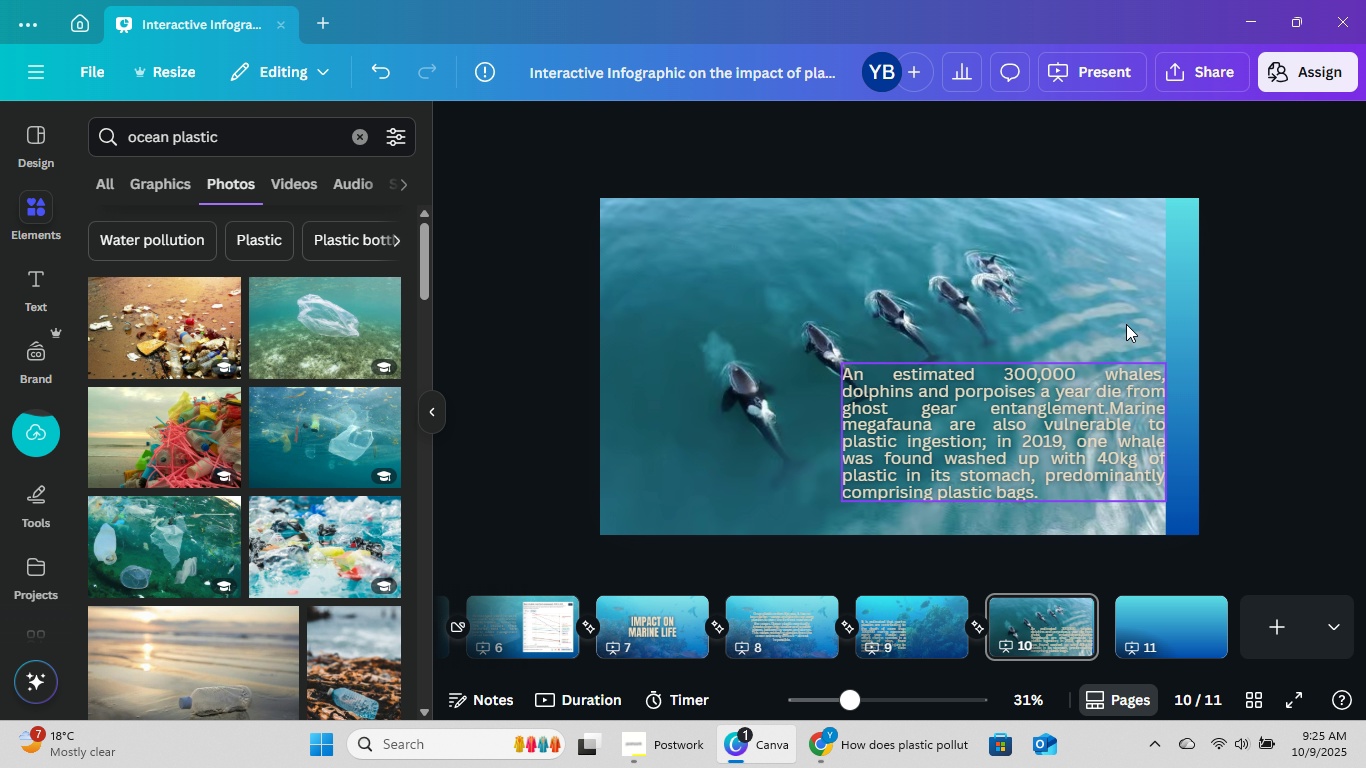 
left_click([1117, 309])
 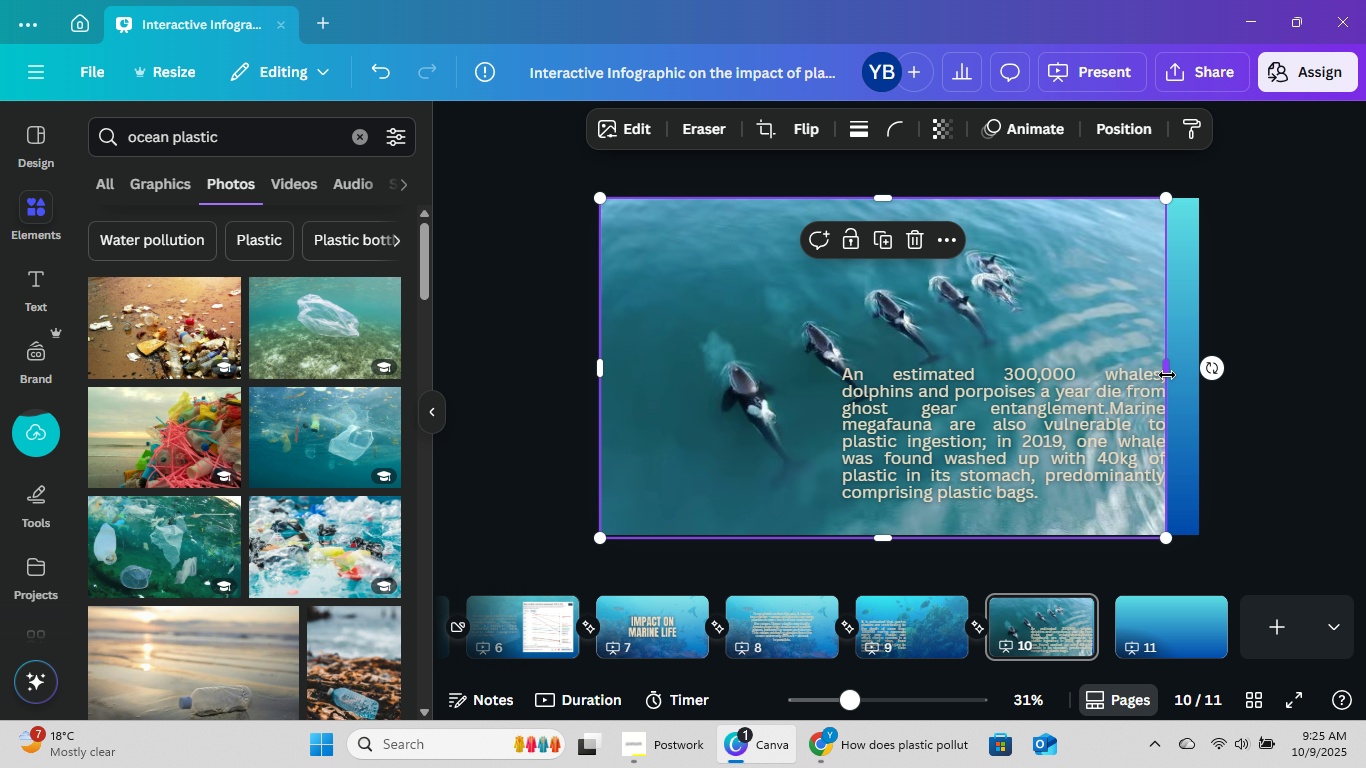 
left_click_drag(start_coordinate=[1167, 375], to_coordinate=[1206, 377])
 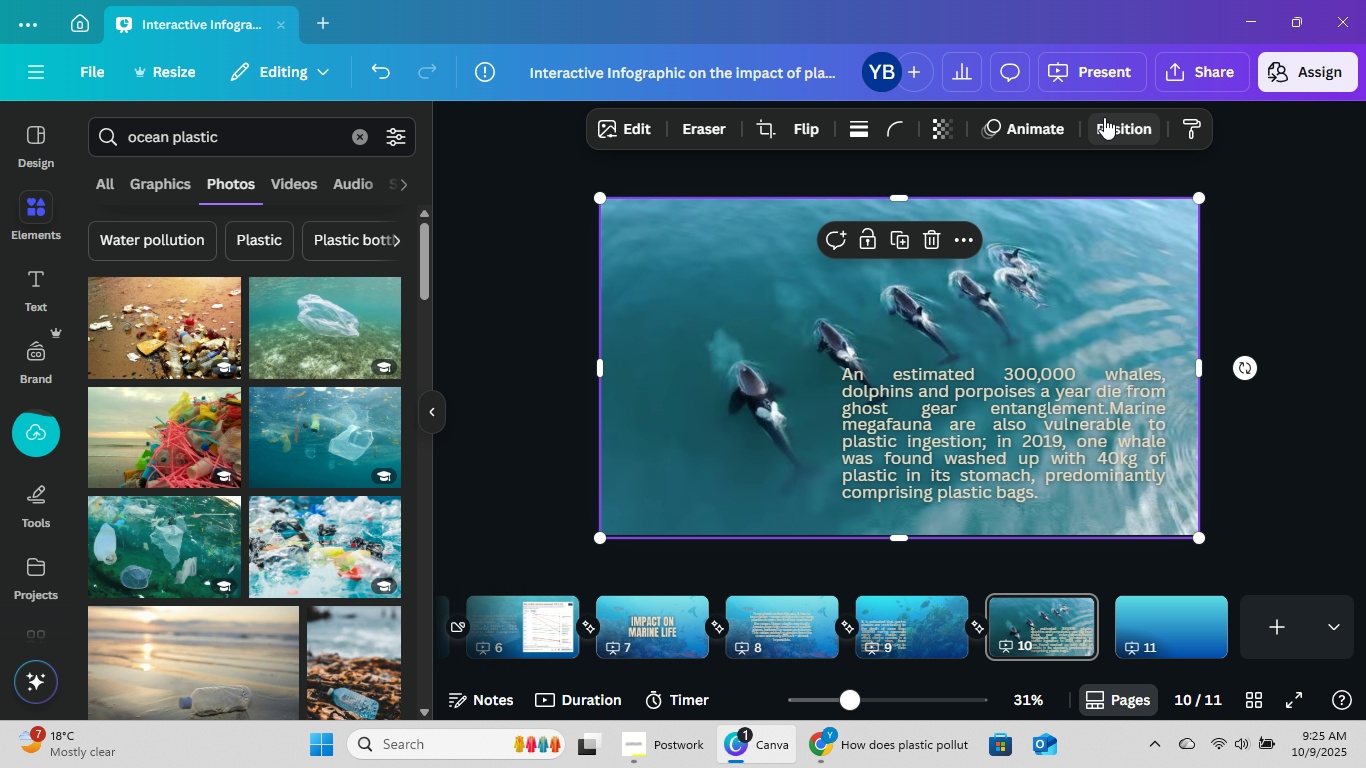 
left_click([1104, 116])
 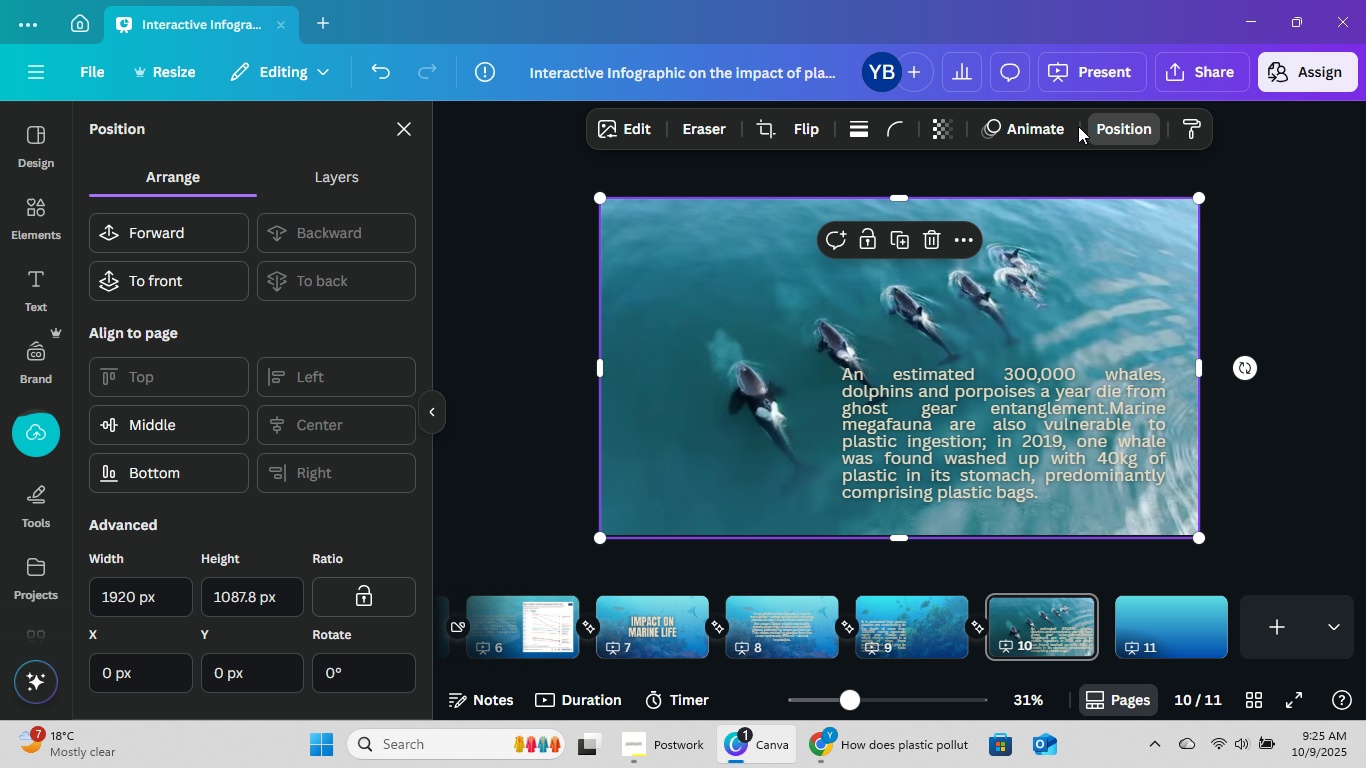 
left_click([1026, 126])
 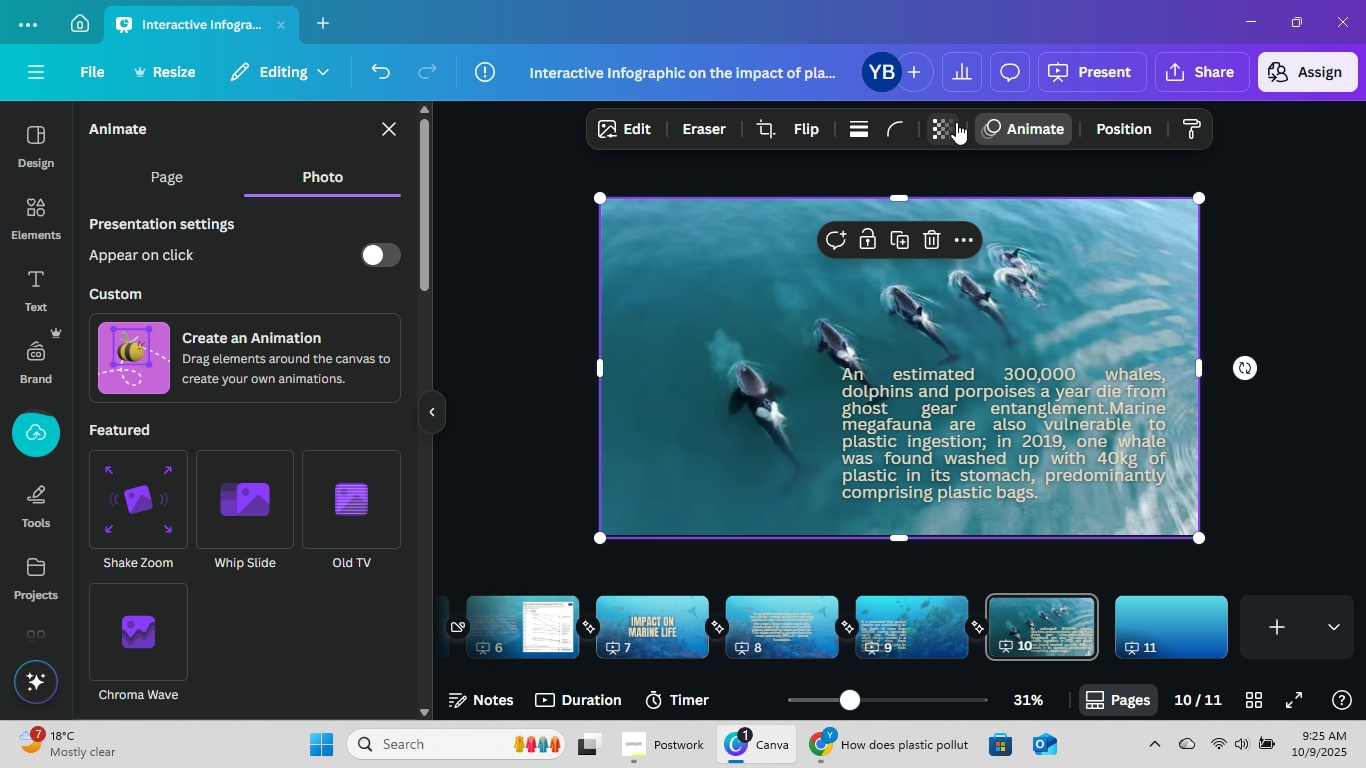 
left_click([956, 122])
 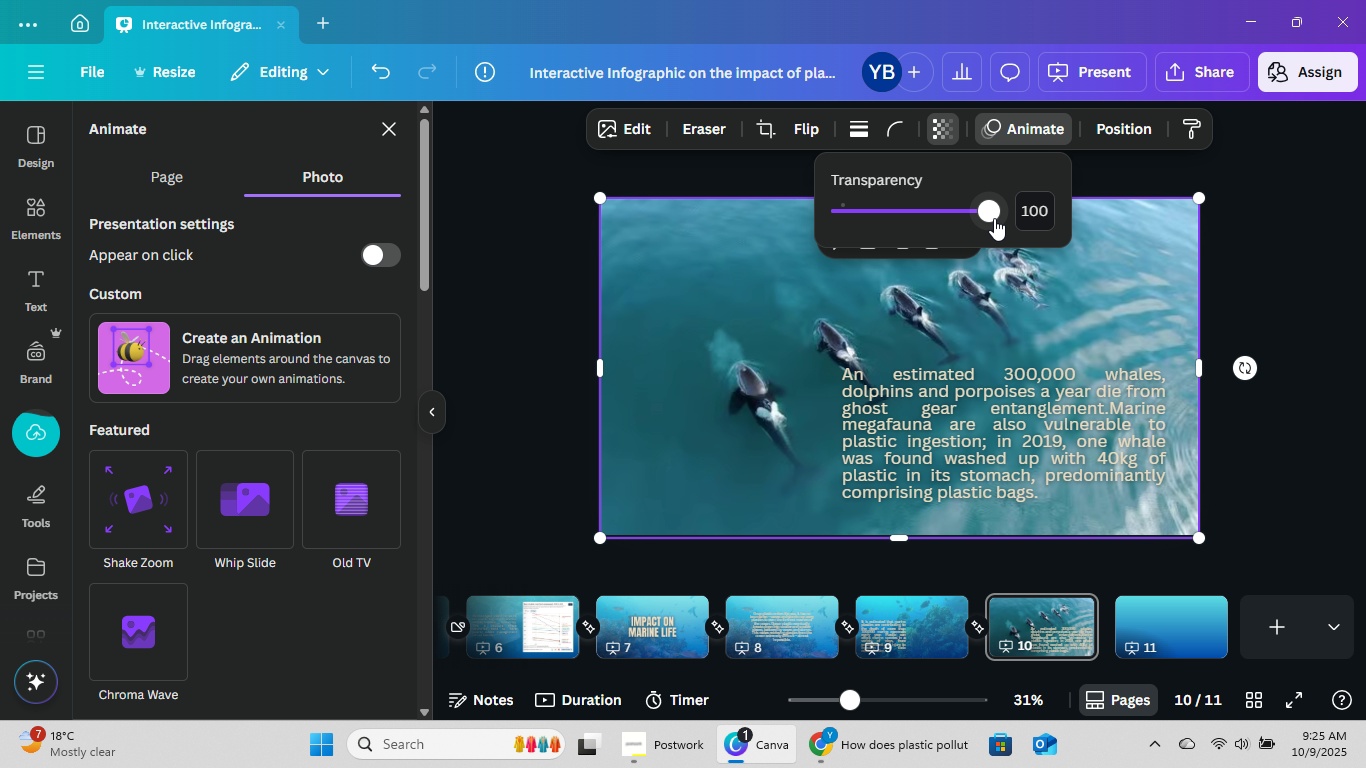 
left_click_drag(start_coordinate=[991, 213], to_coordinate=[877, 237])
 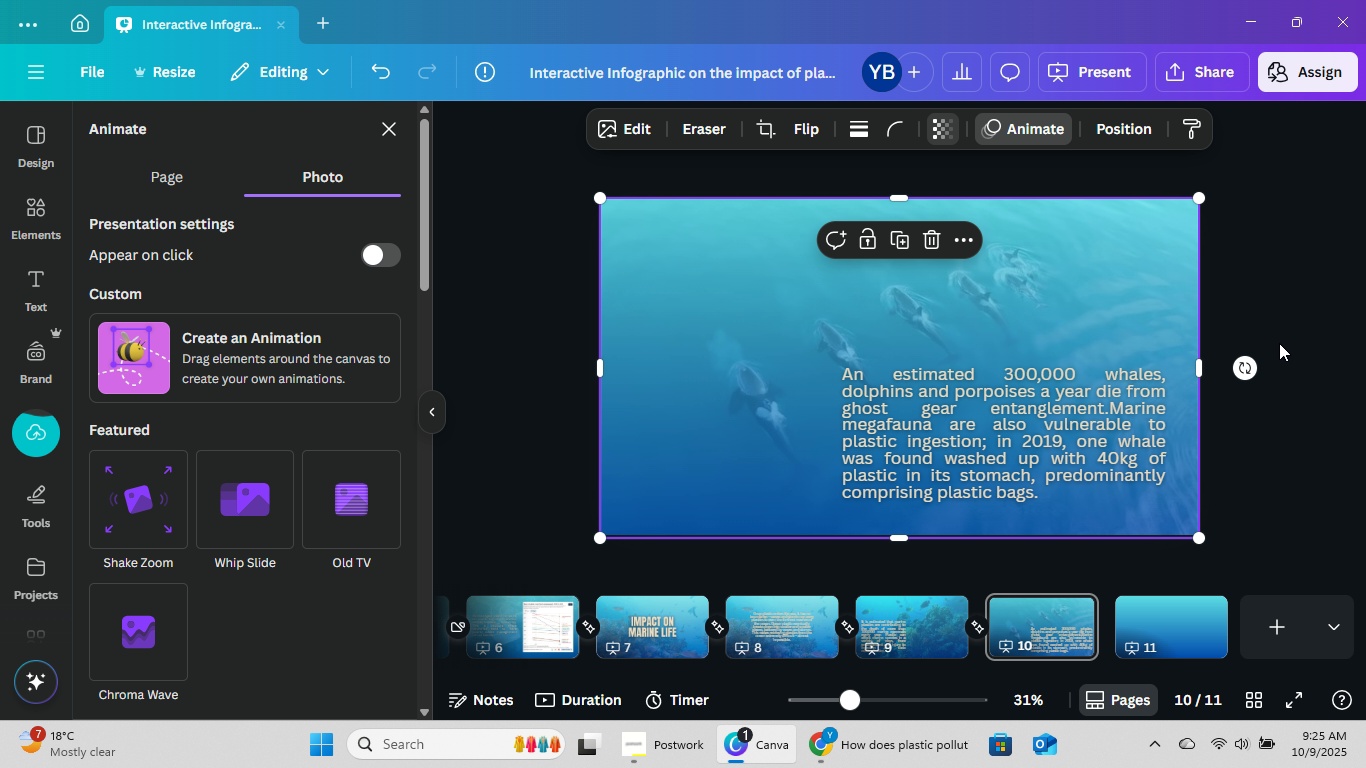 
double_click([1279, 343])
 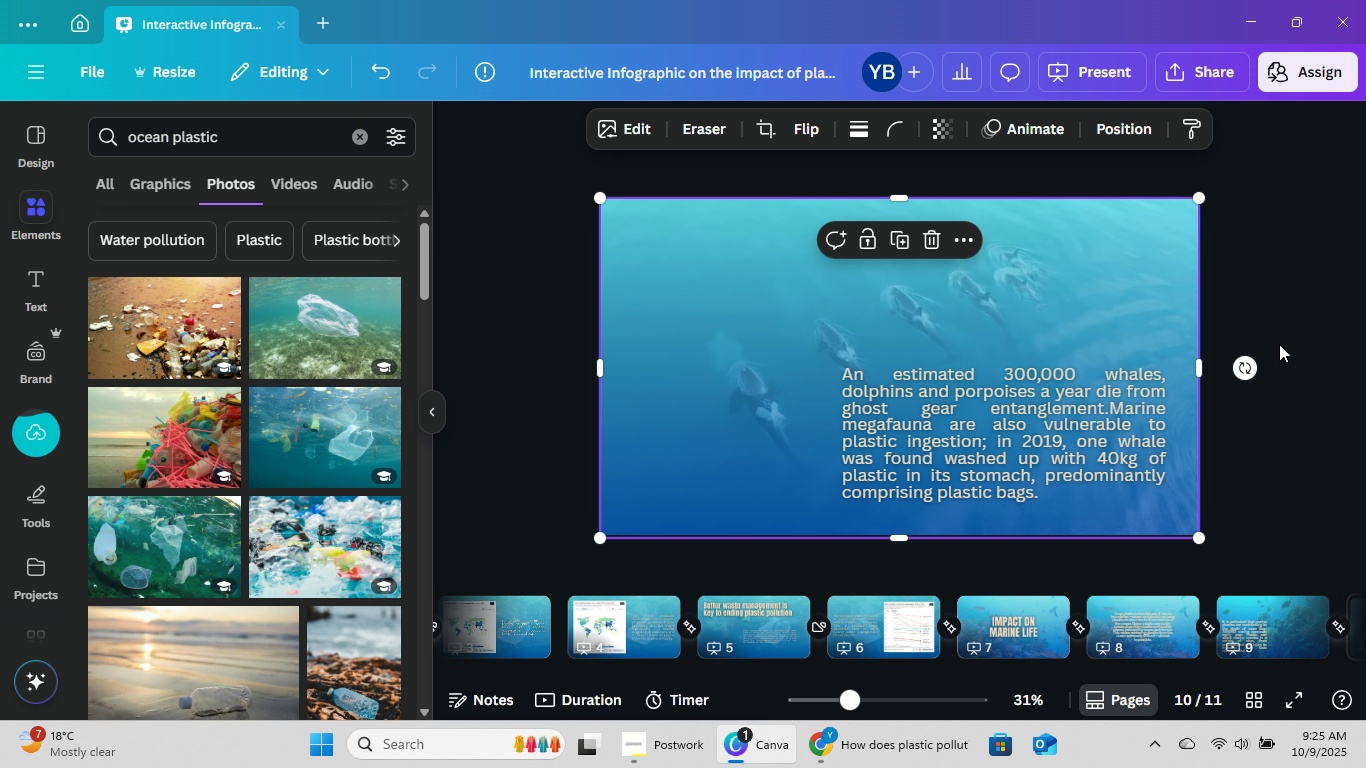 
left_click([1281, 344])
 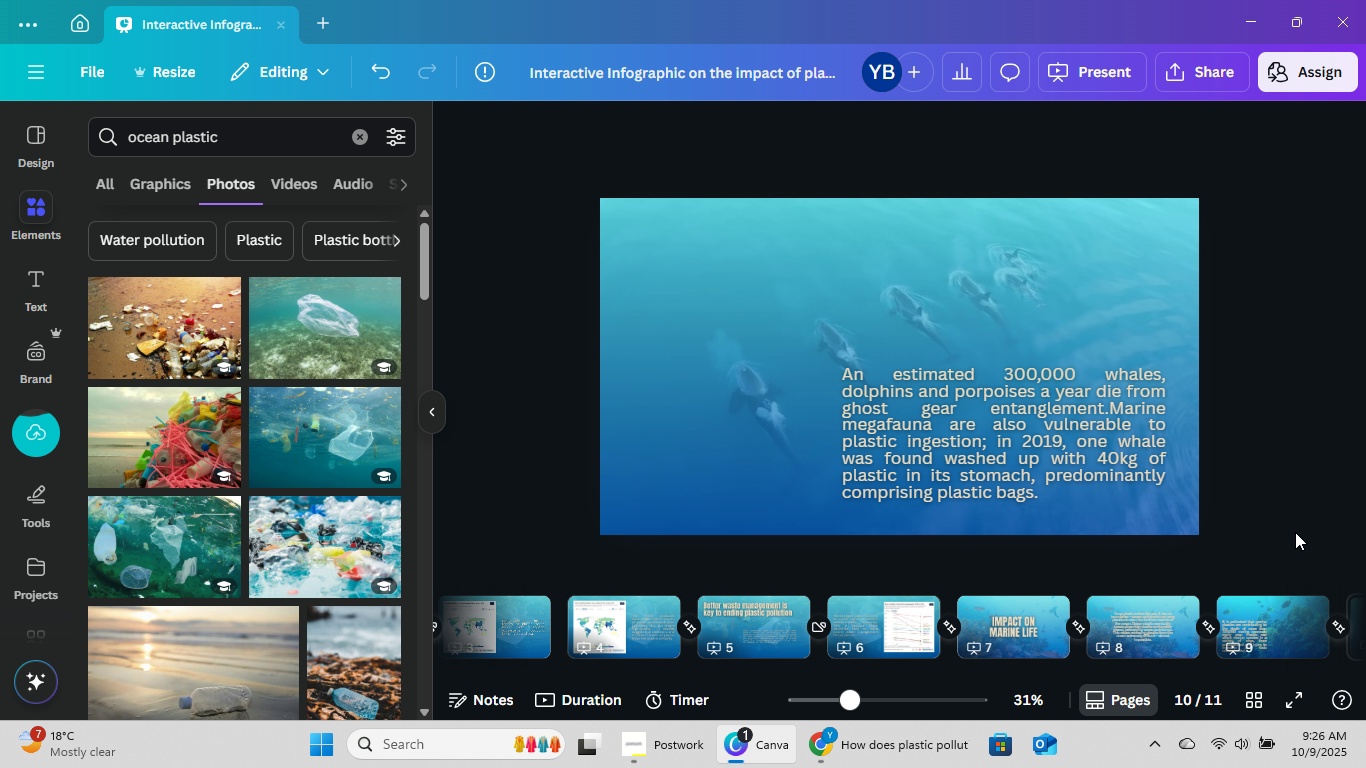 
left_click([1255, 628])
 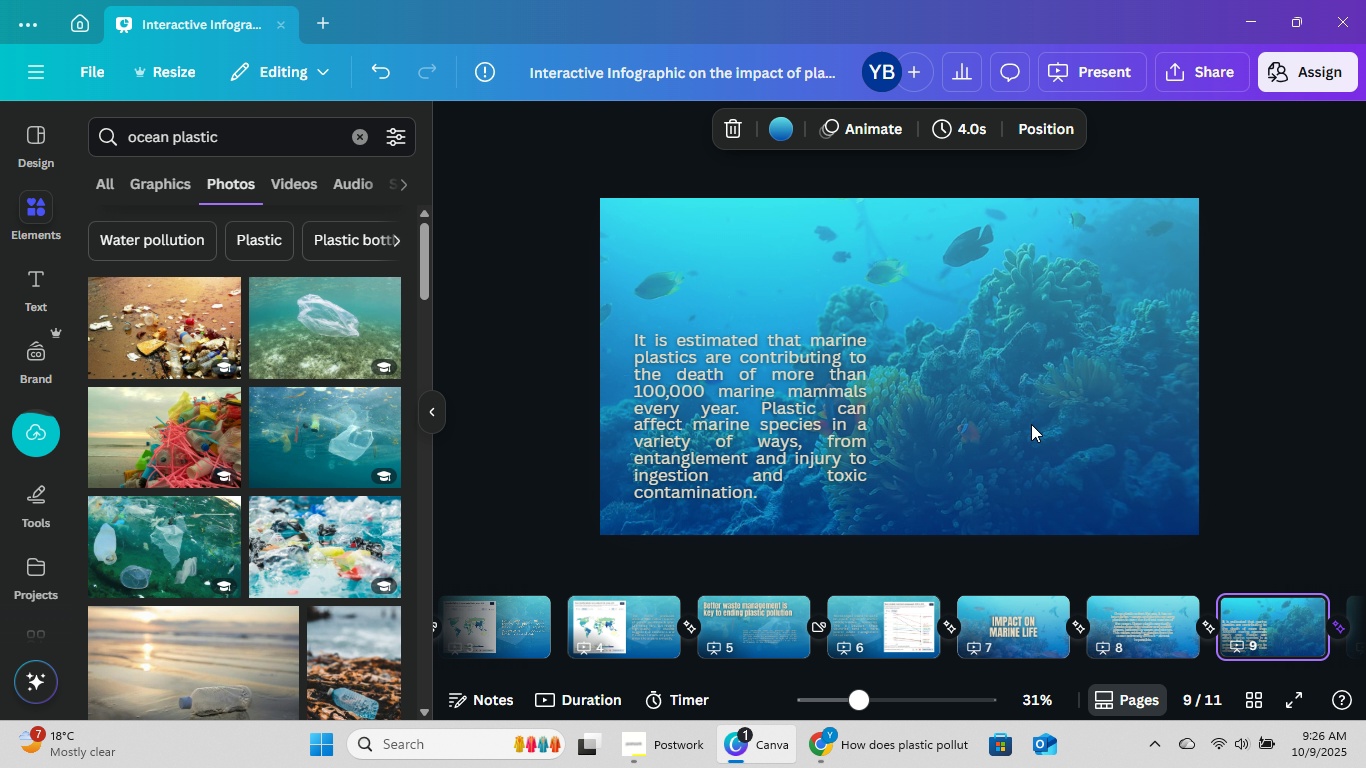 
left_click([1031, 418])
 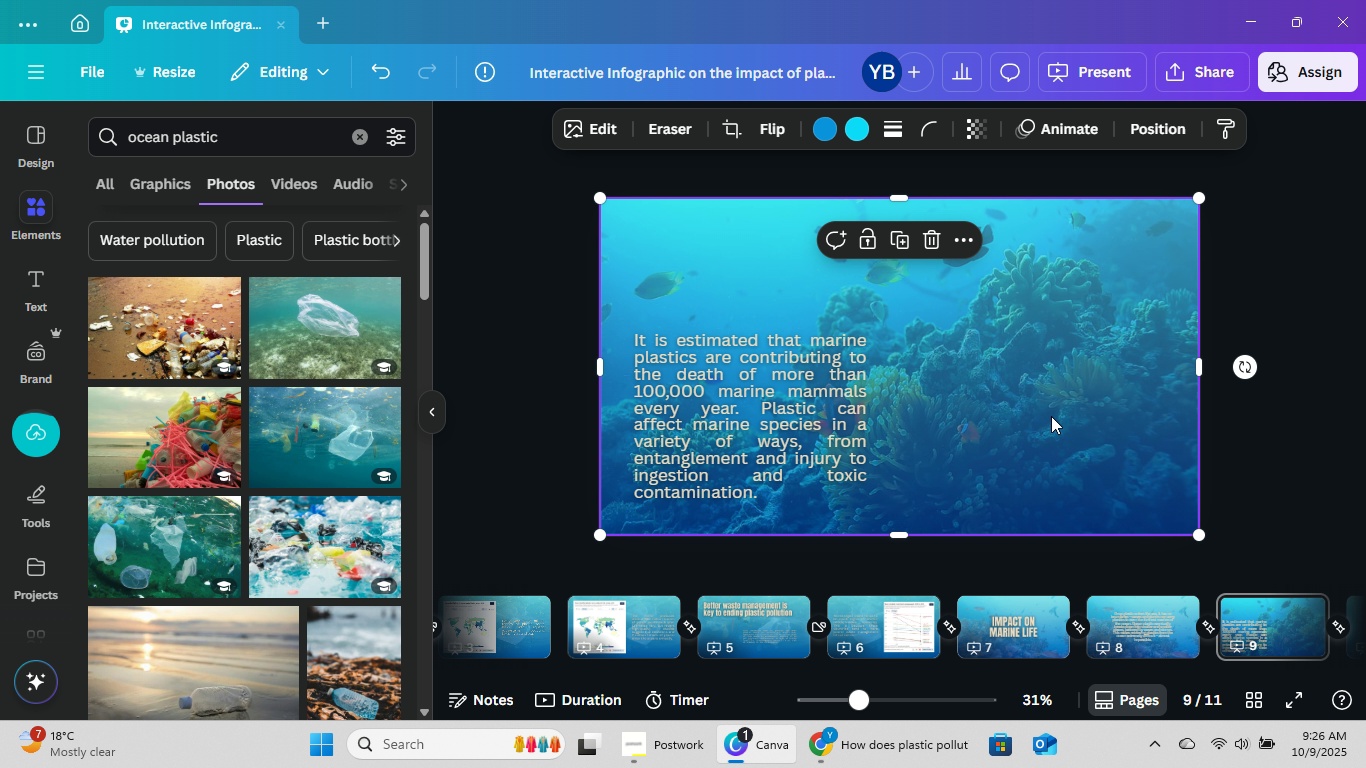 
key(Backspace)
 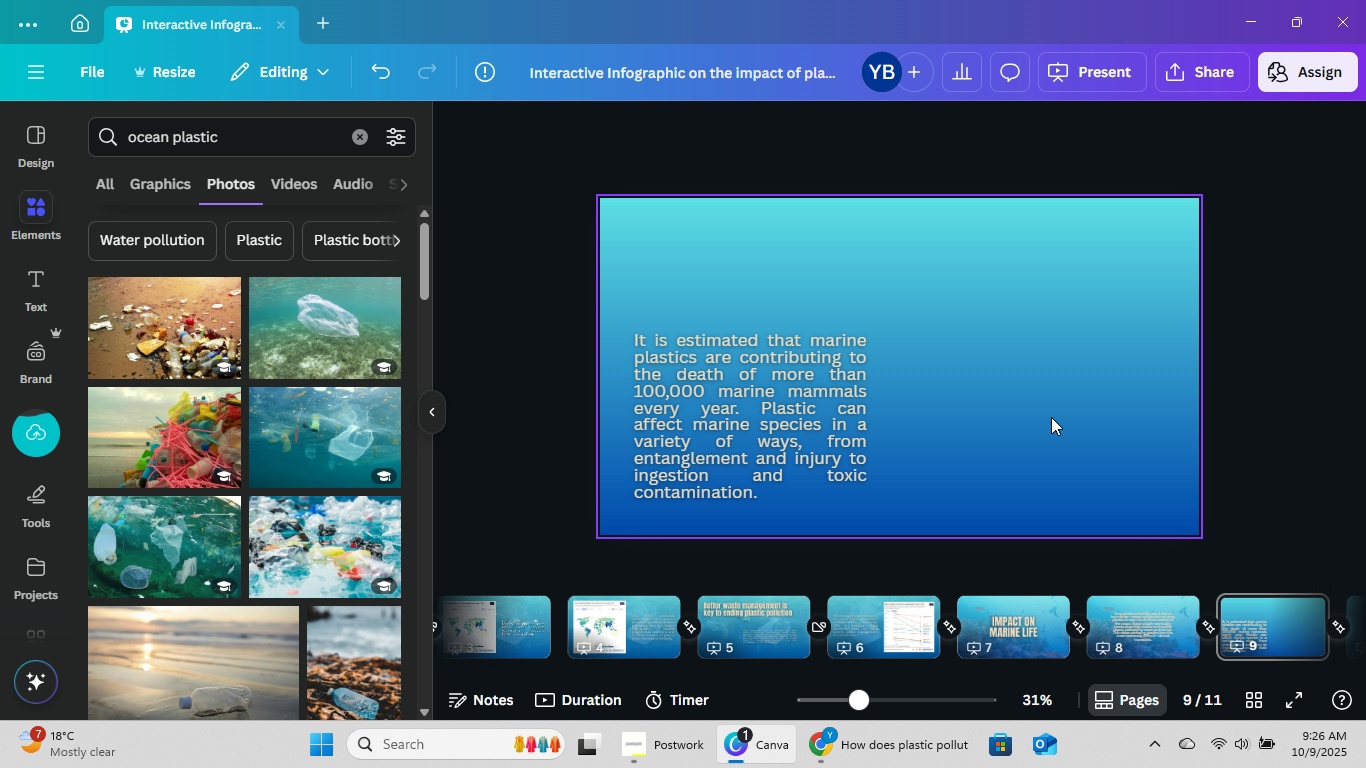 
key(Control+Z)
 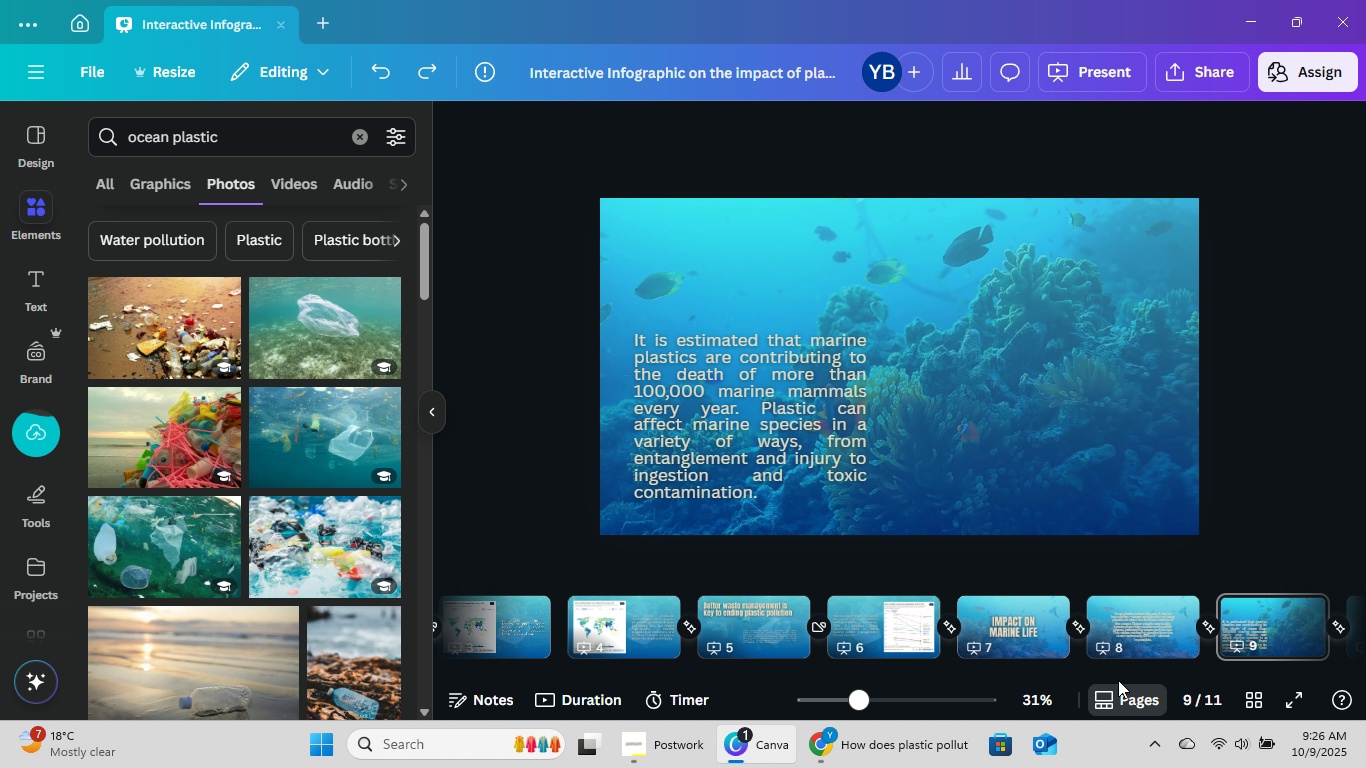 
left_click_drag(start_coordinate=[1116, 667], to_coordinate=[1151, 676])
 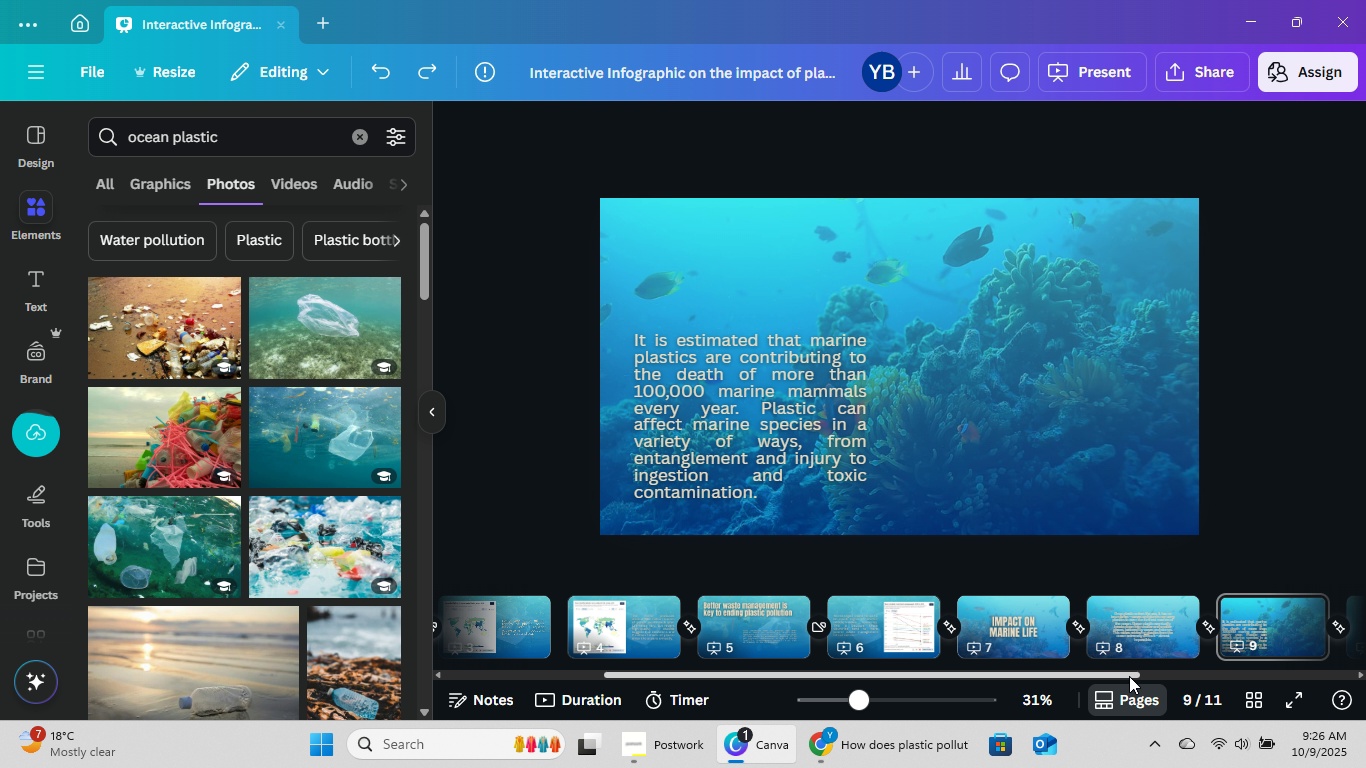 
left_click_drag(start_coordinate=[1129, 676], to_coordinate=[1345, 689])
 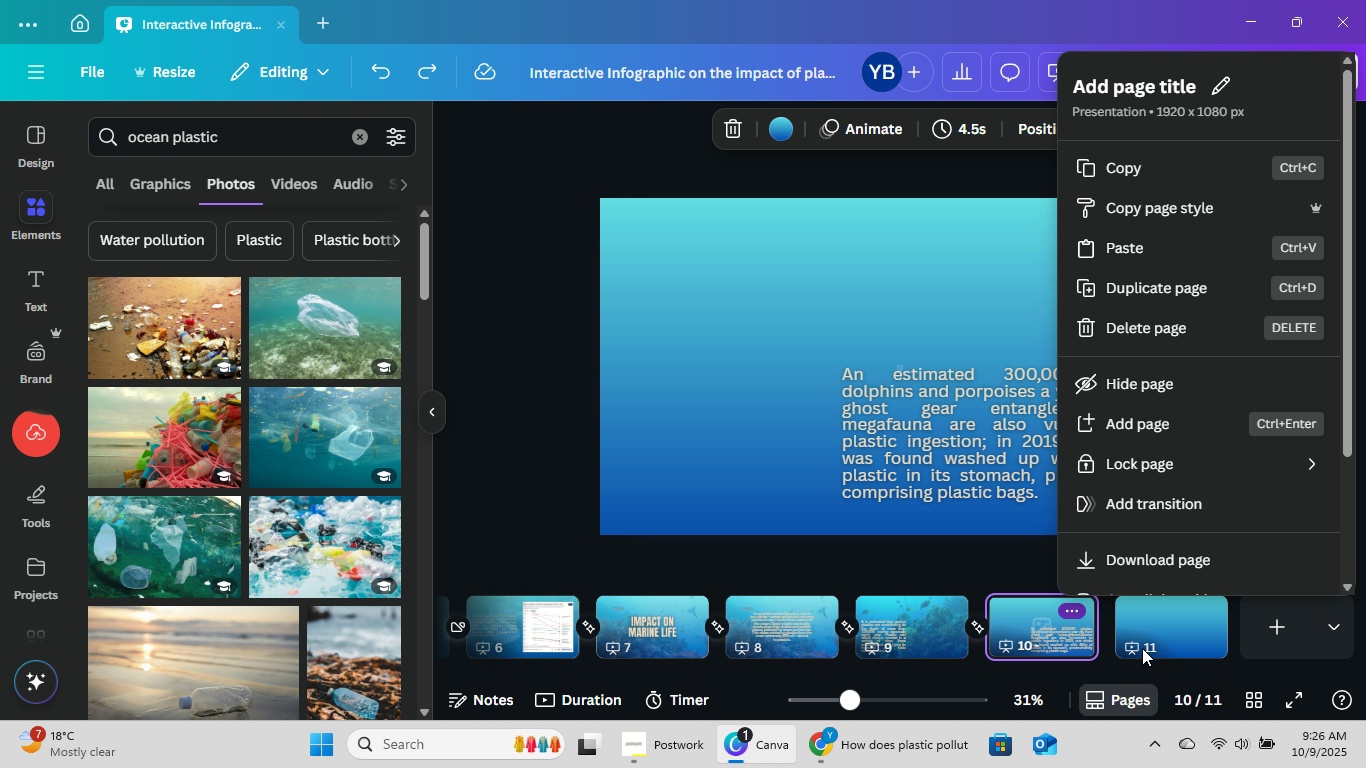 
left_click([1166, 630])
 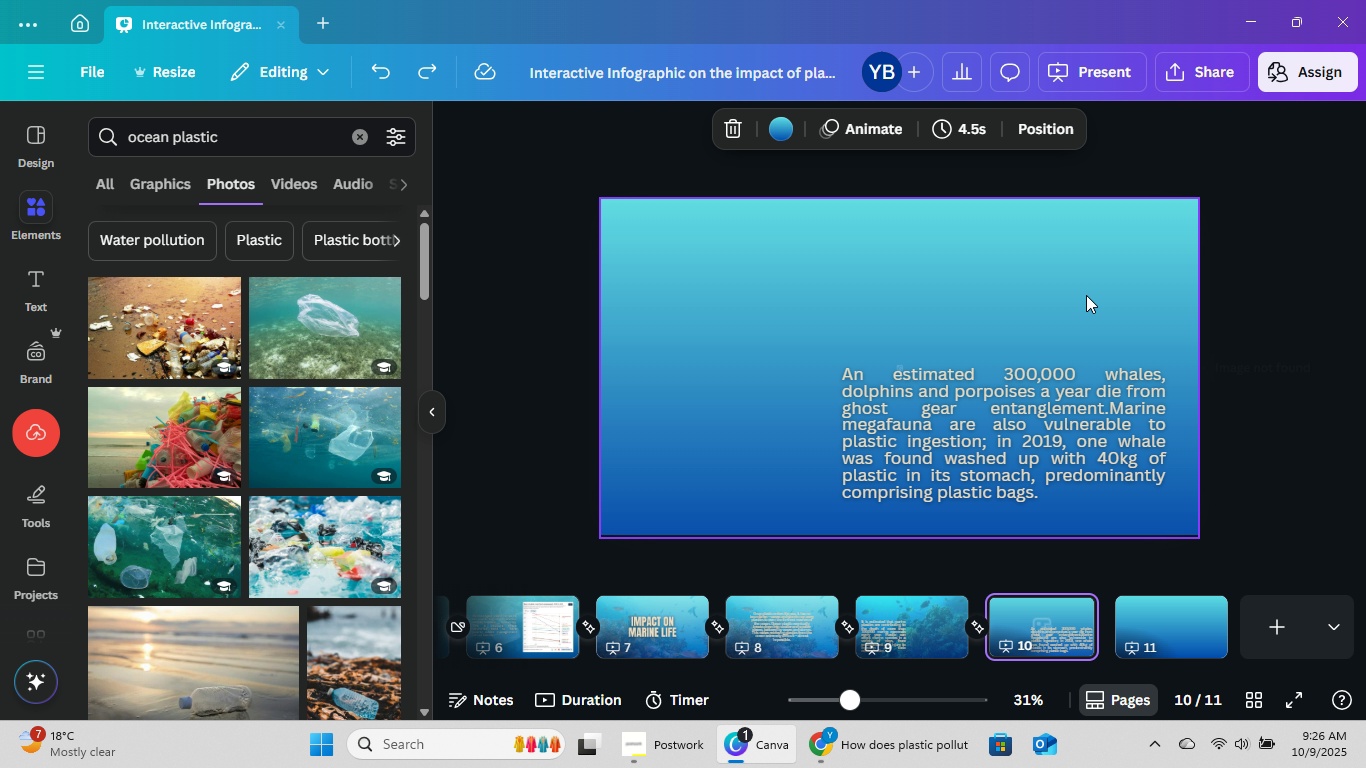 
left_click([1031, 420])
 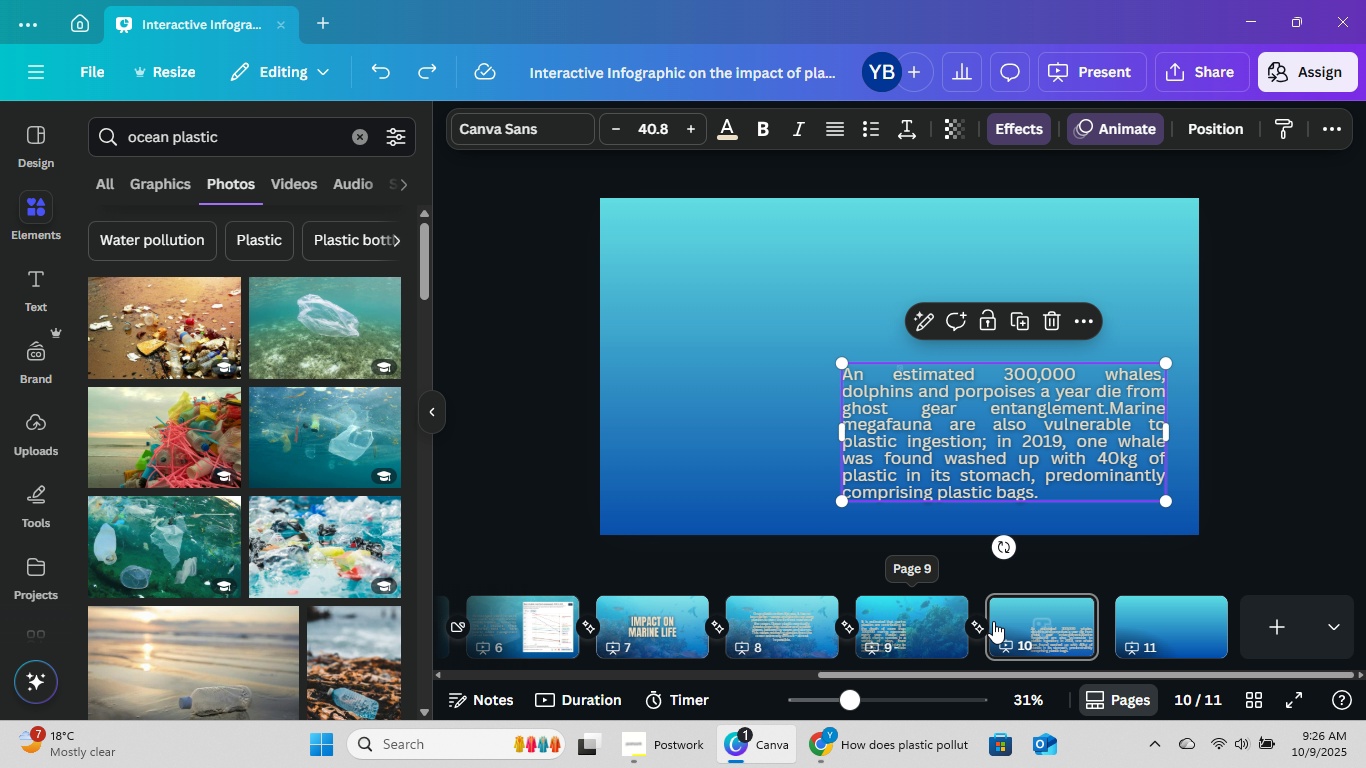 
left_click([1054, 614])
 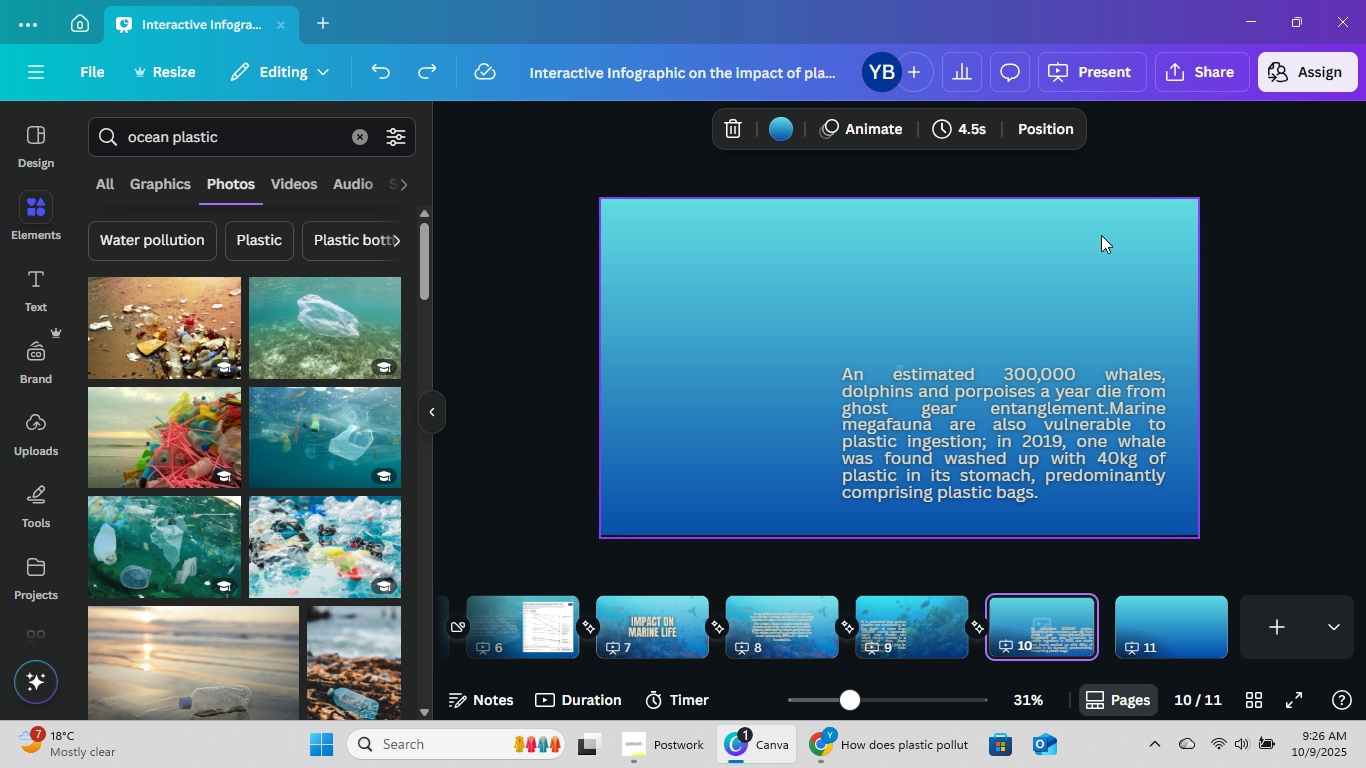 
left_click([1101, 234])
 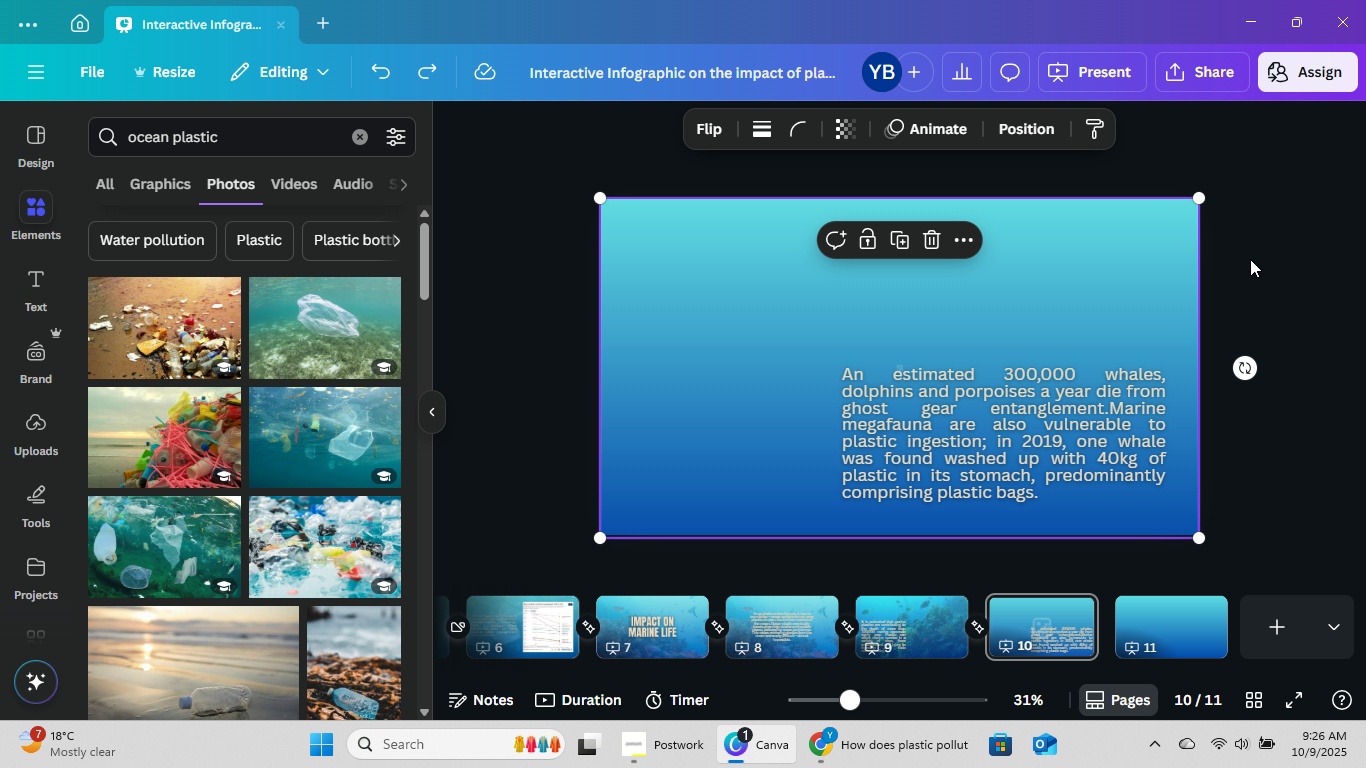 
left_click([1250, 259])
 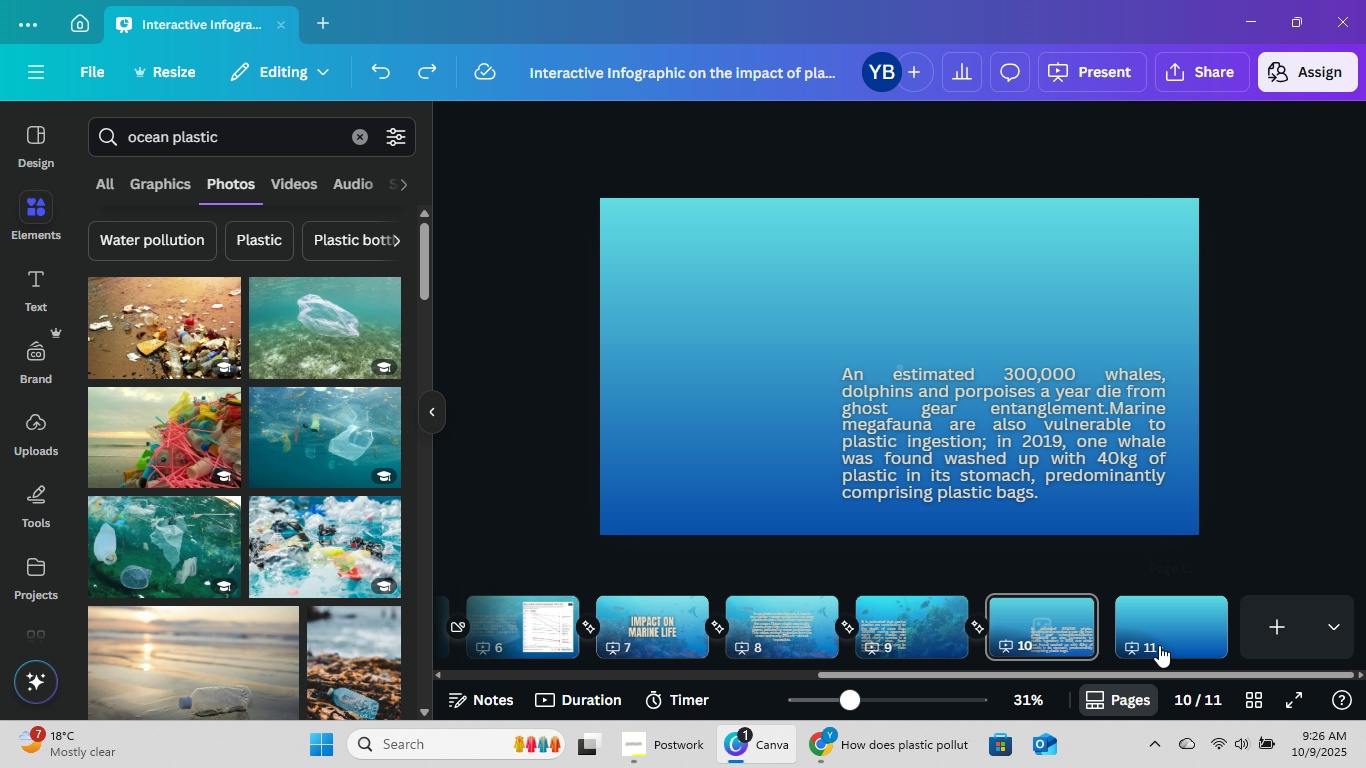 
left_click([1159, 645])
 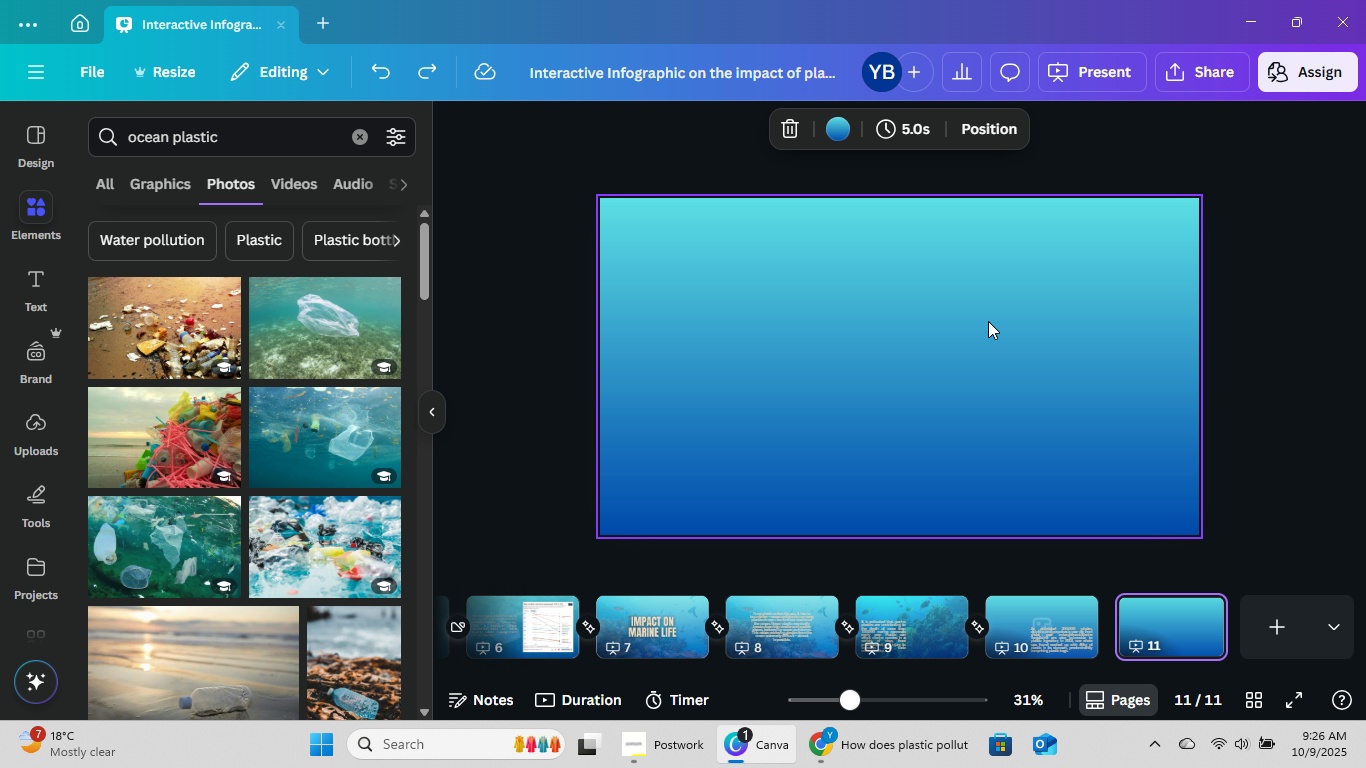 
left_click([984, 312])
 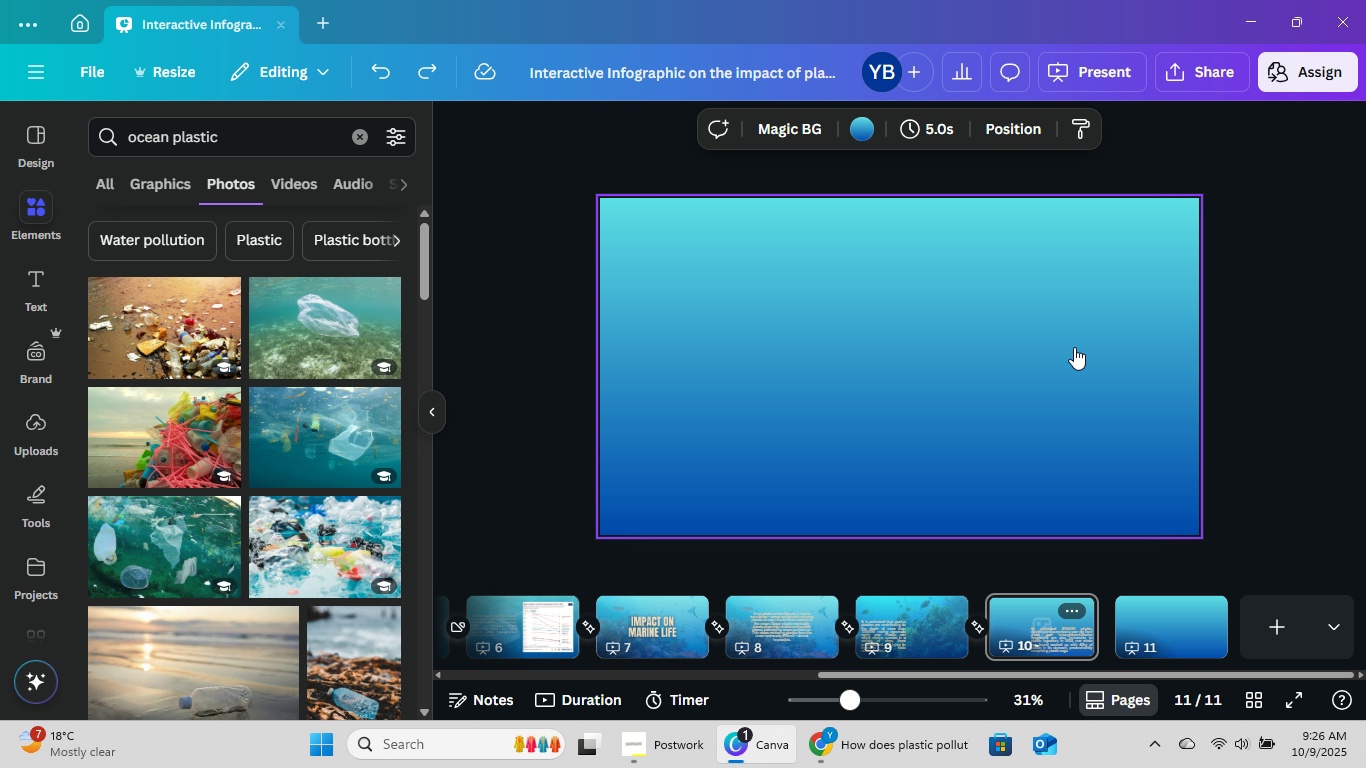 
double_click([1077, 317])
 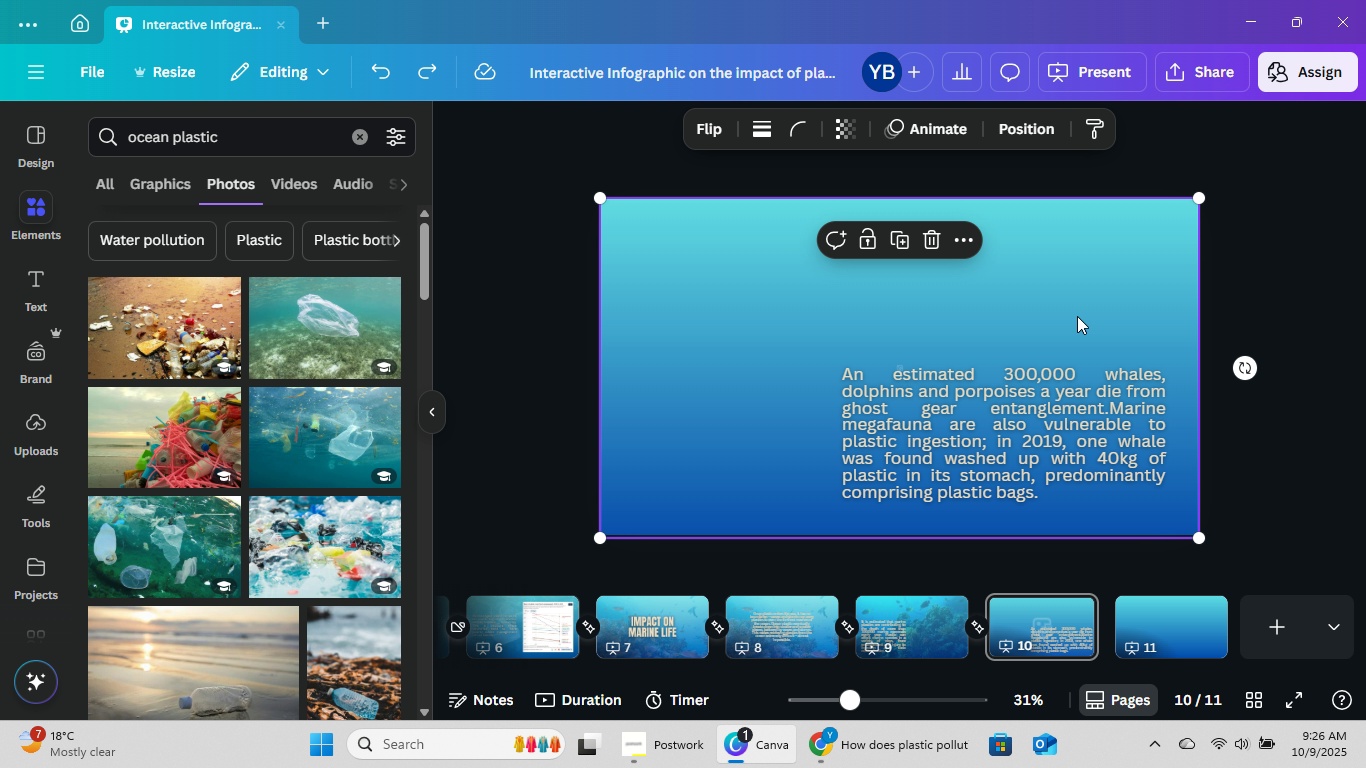 
triple_click([1077, 316])
 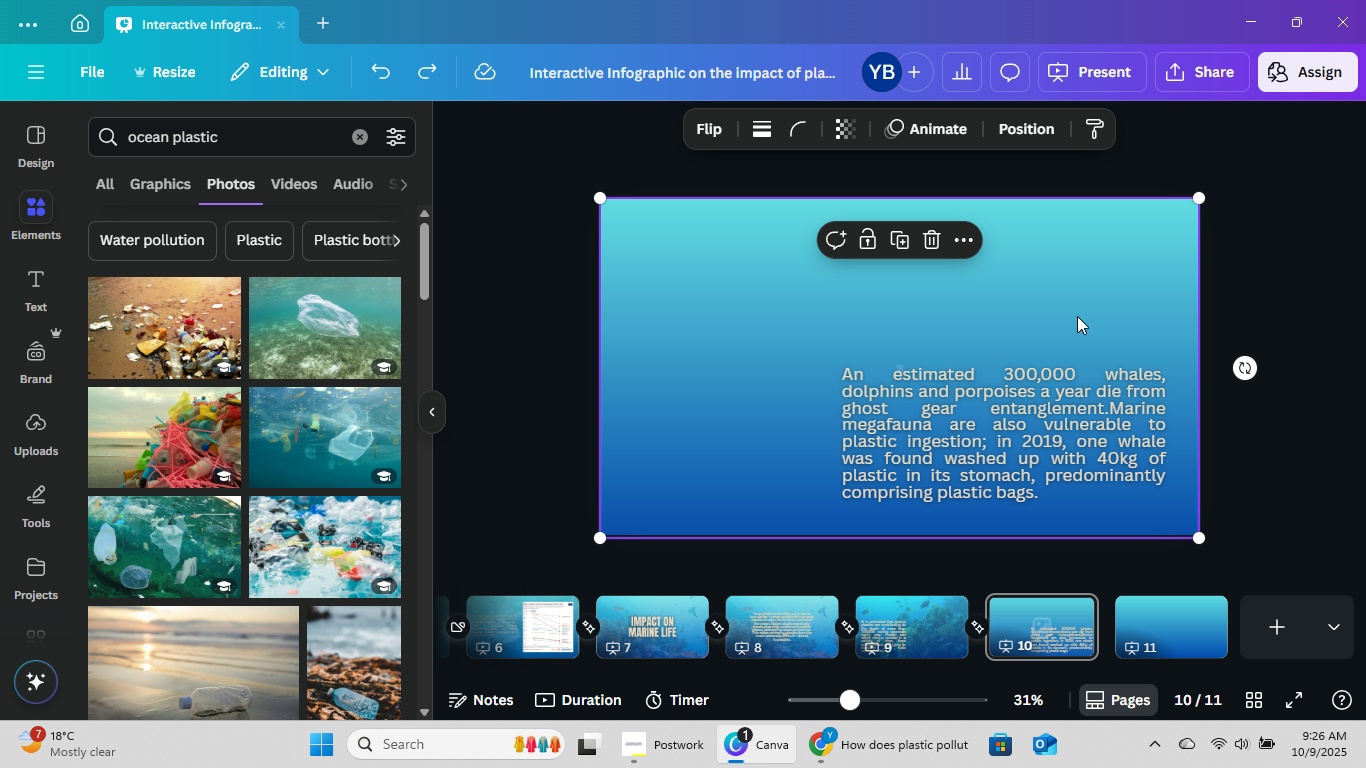 
triple_click([1077, 316])
 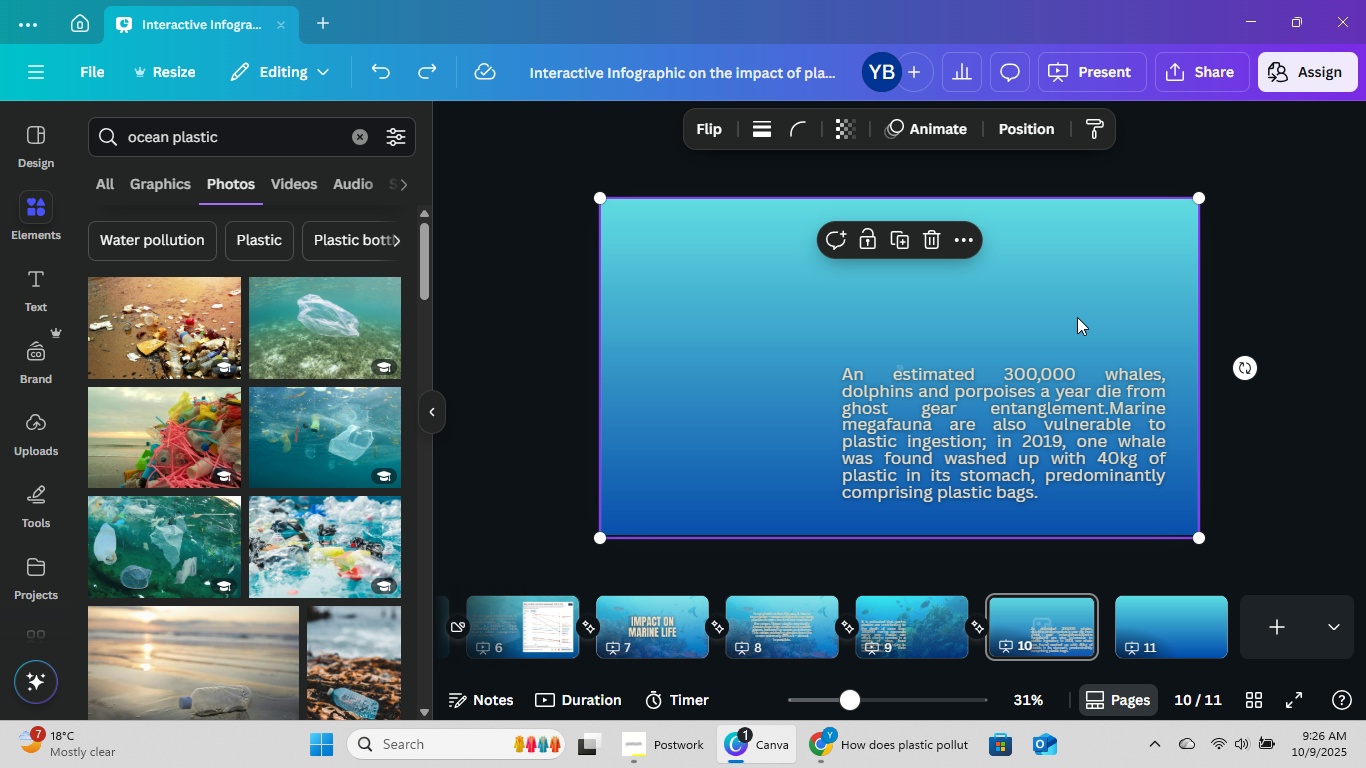 
triple_click([1077, 316])
 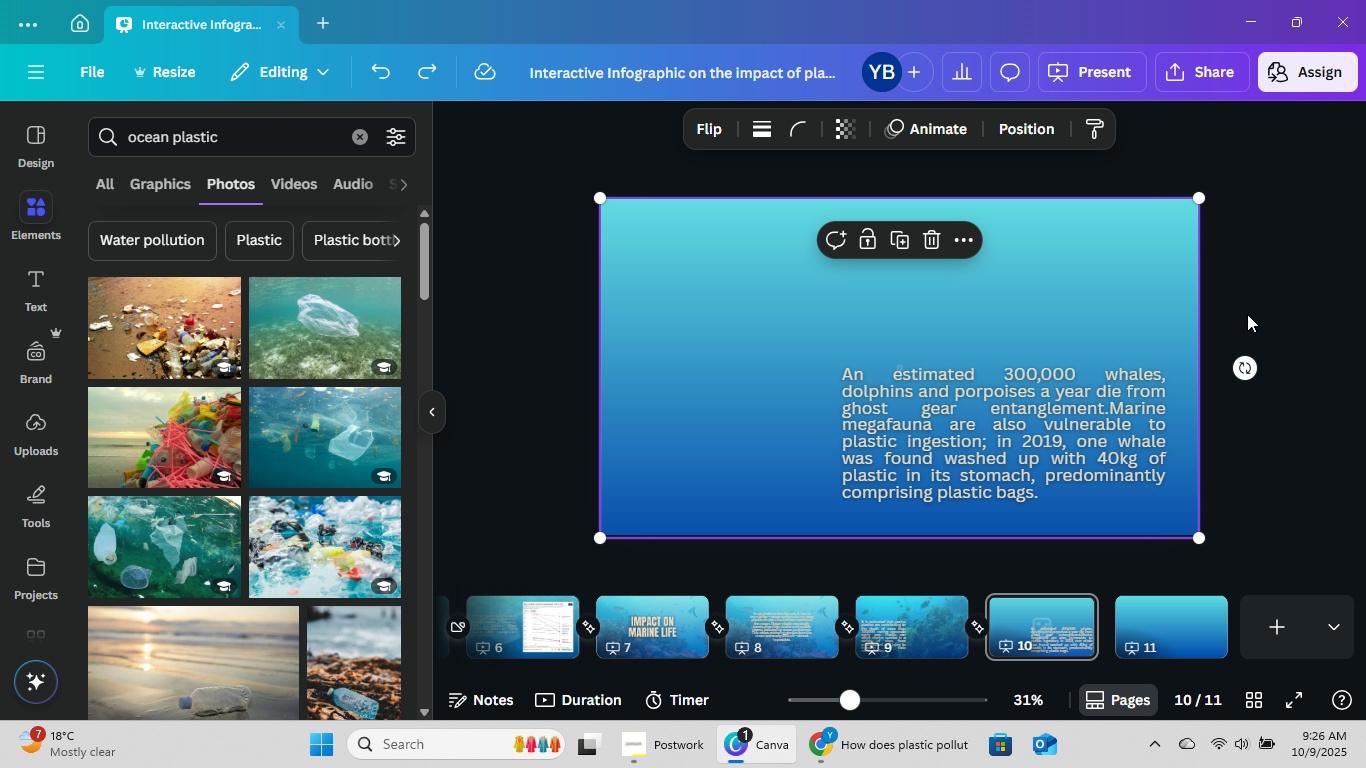 
triple_click([1247, 314])
 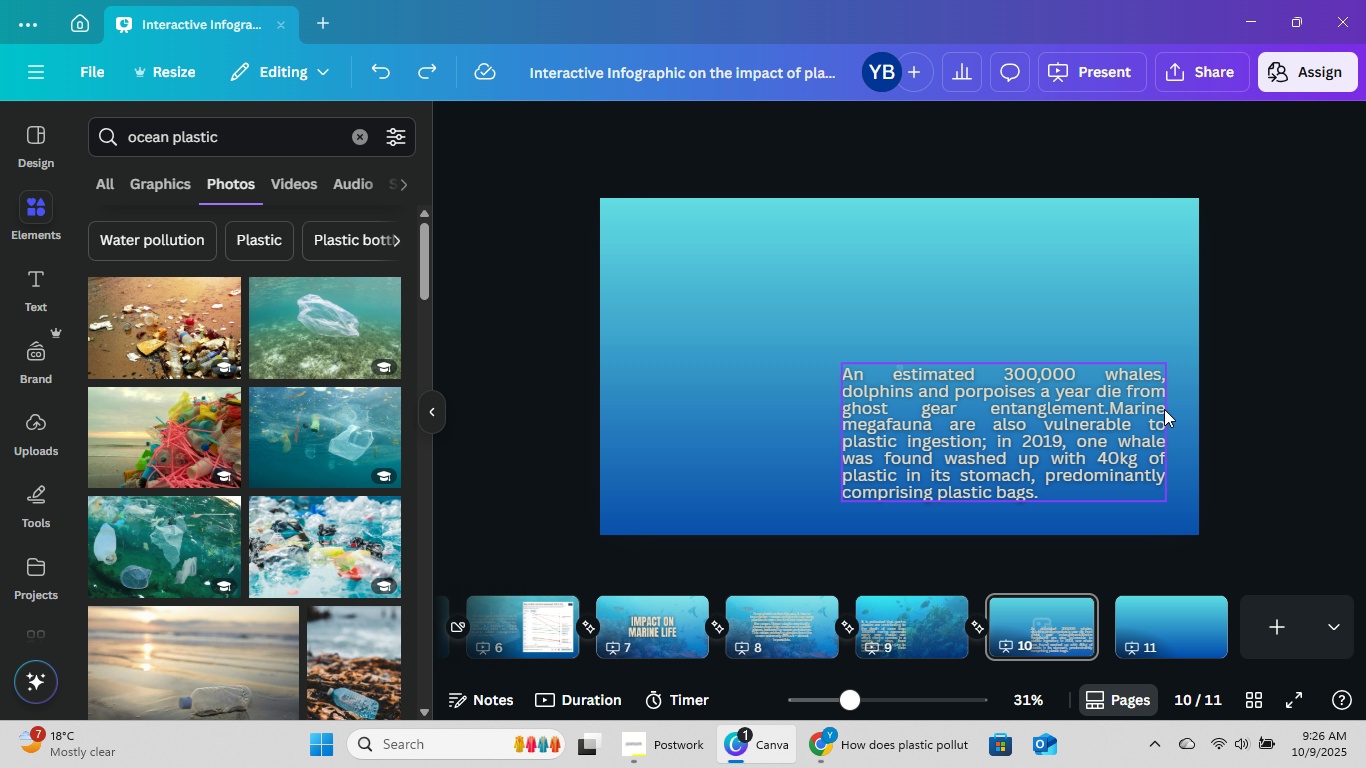 
triple_click([1164, 409])
 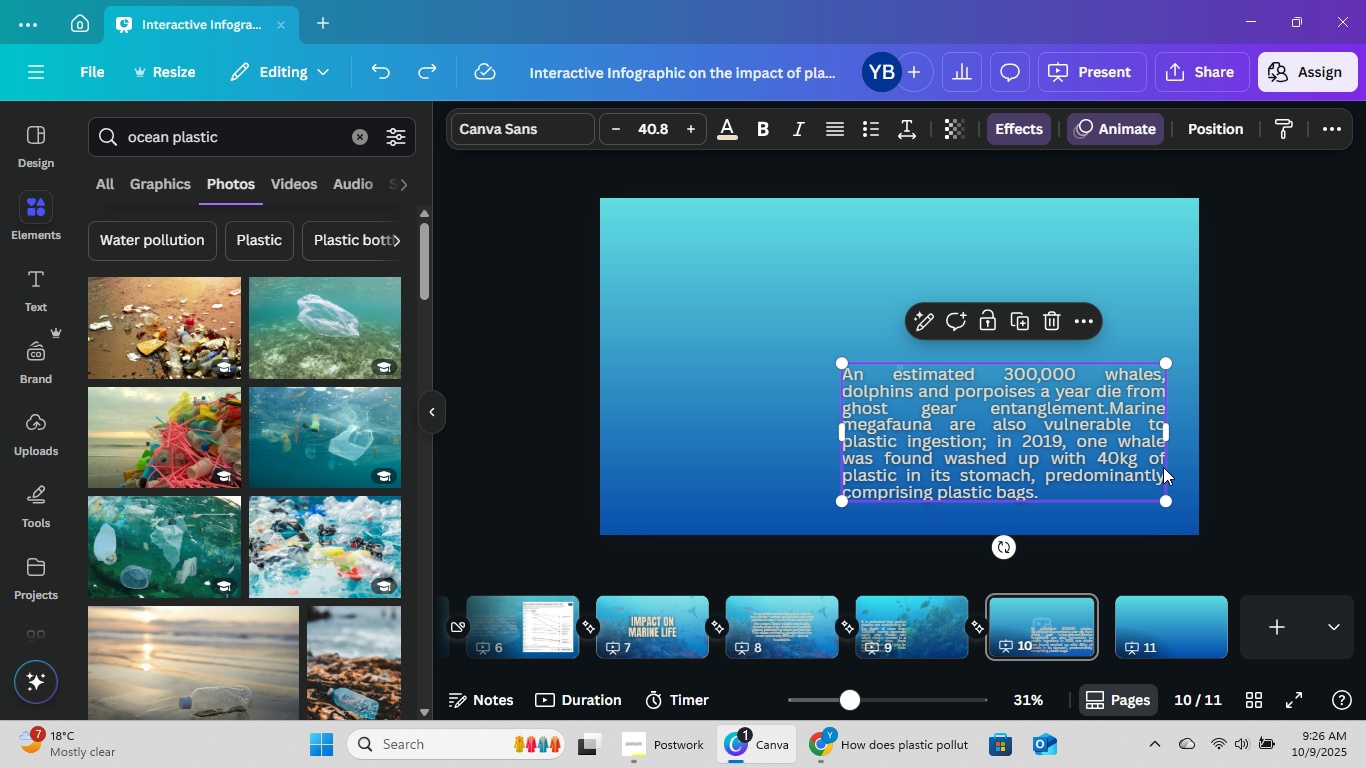 
key(Control+C)
 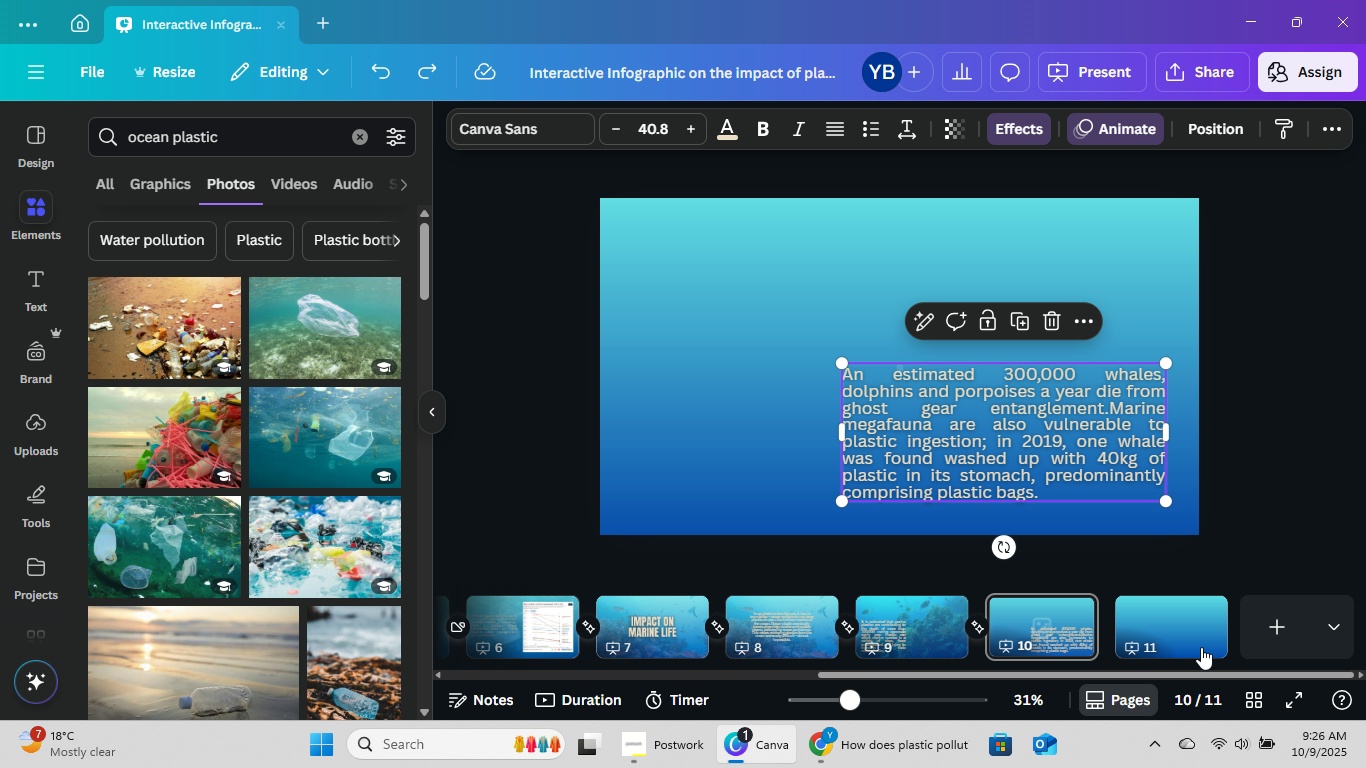 
left_click([1201, 647])
 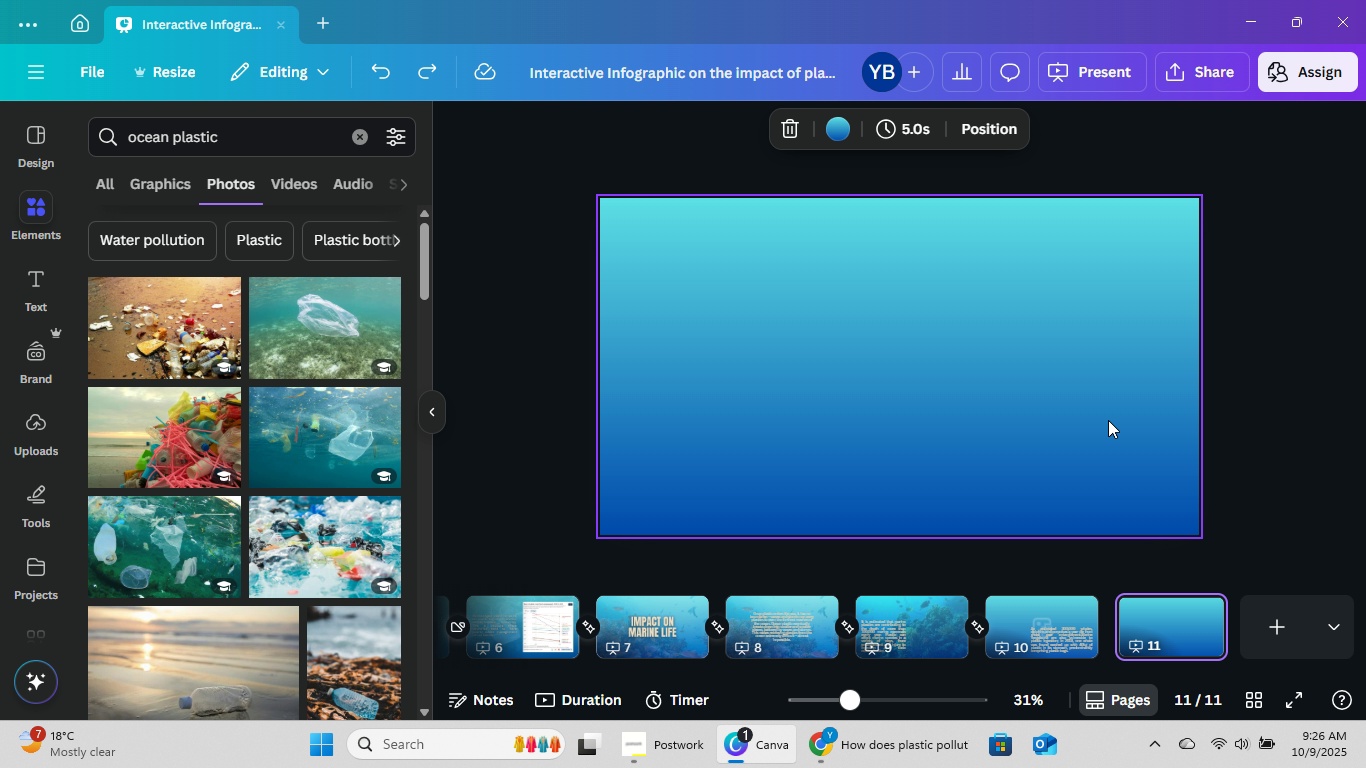 
left_click([1108, 420])
 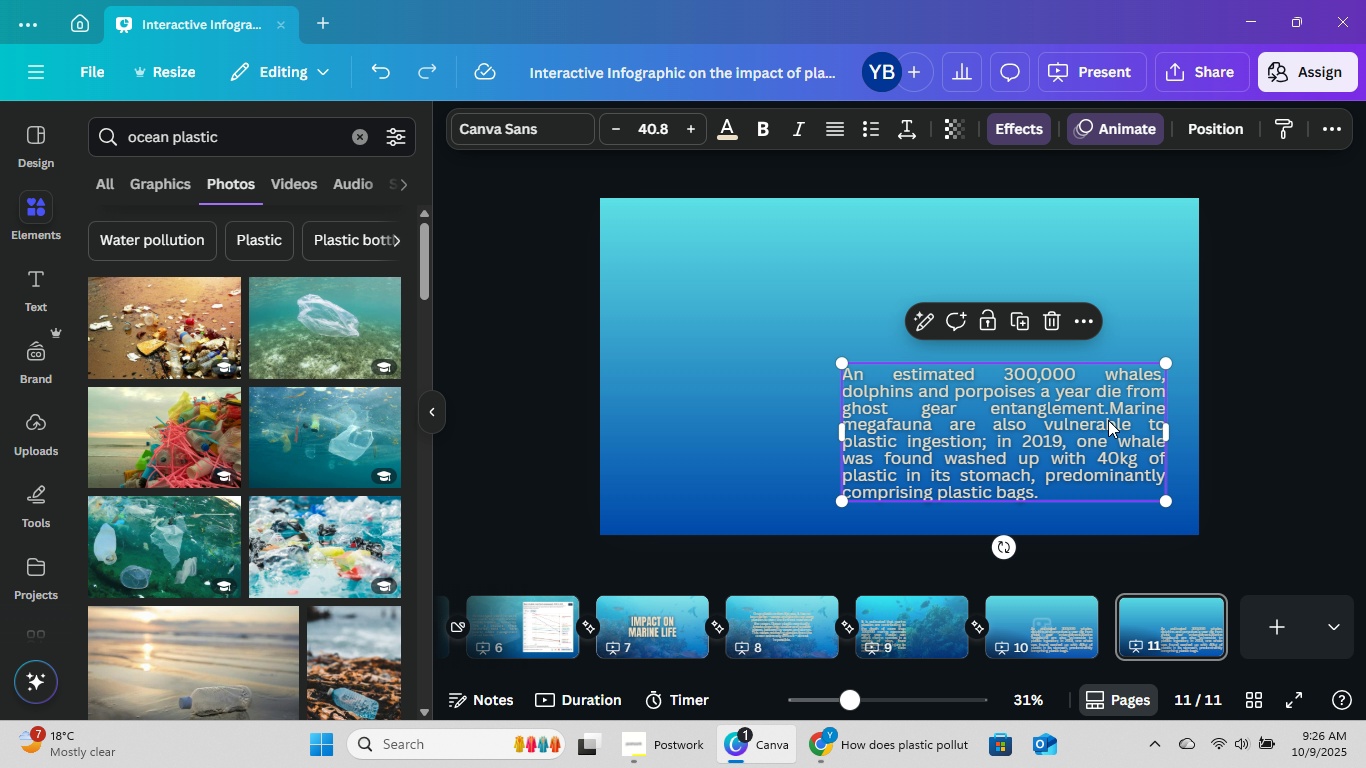 
key(Control+V)
 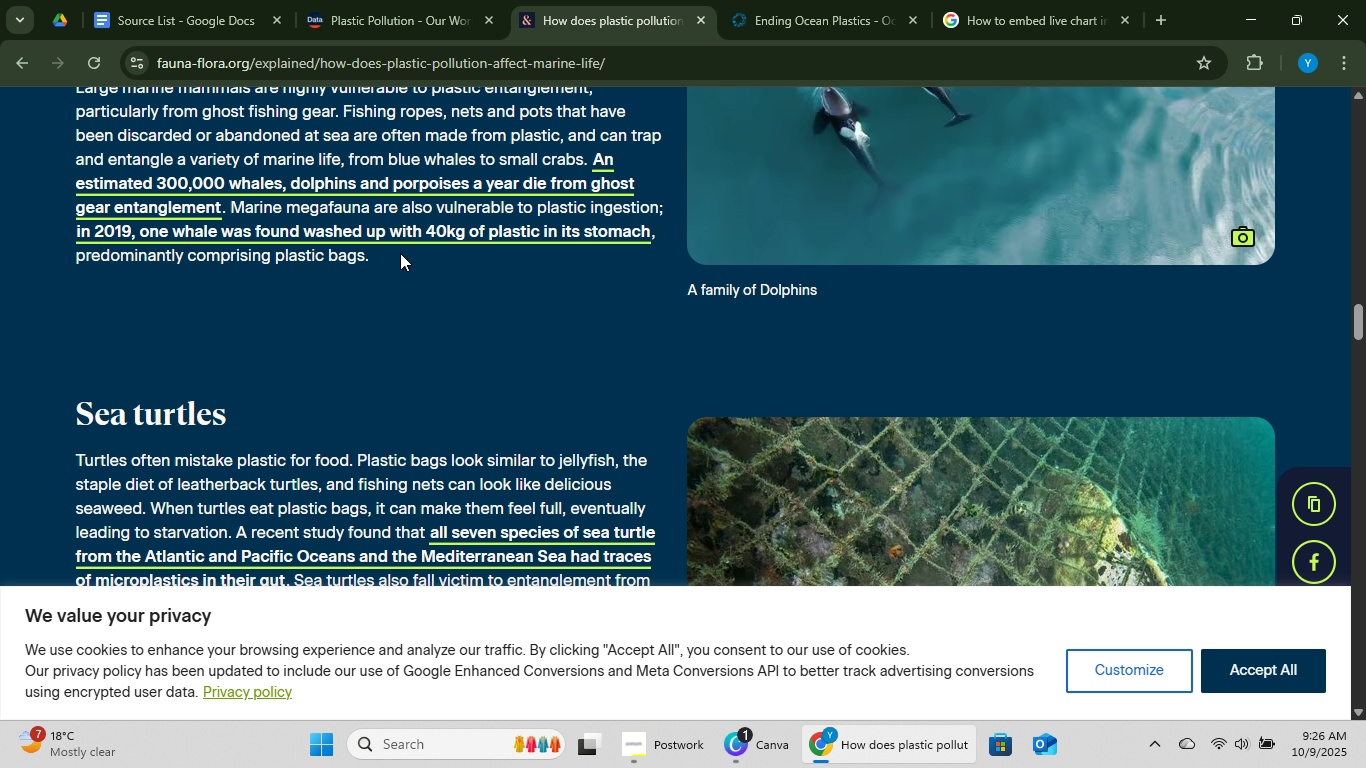 
left_click([149, 1])
 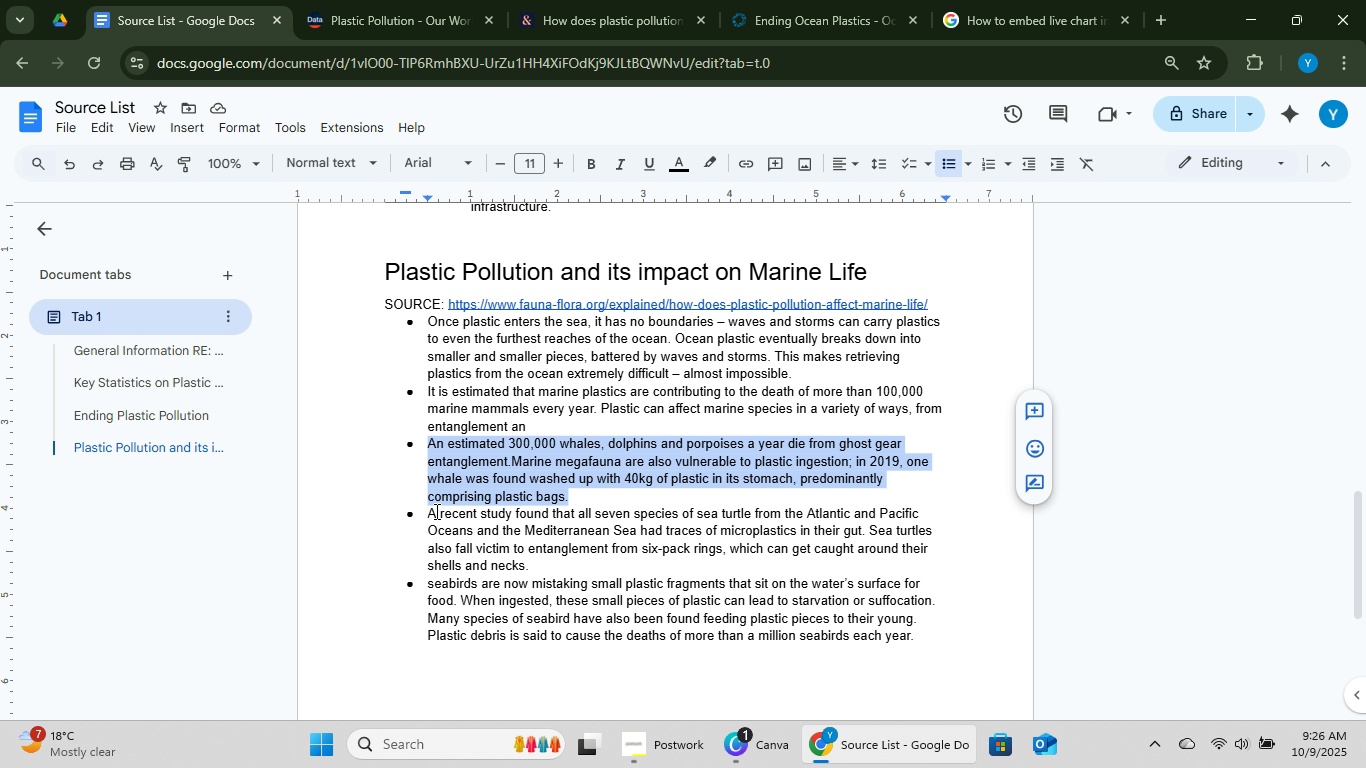 
left_click_drag(start_coordinate=[427, 512], to_coordinate=[530, 569])
 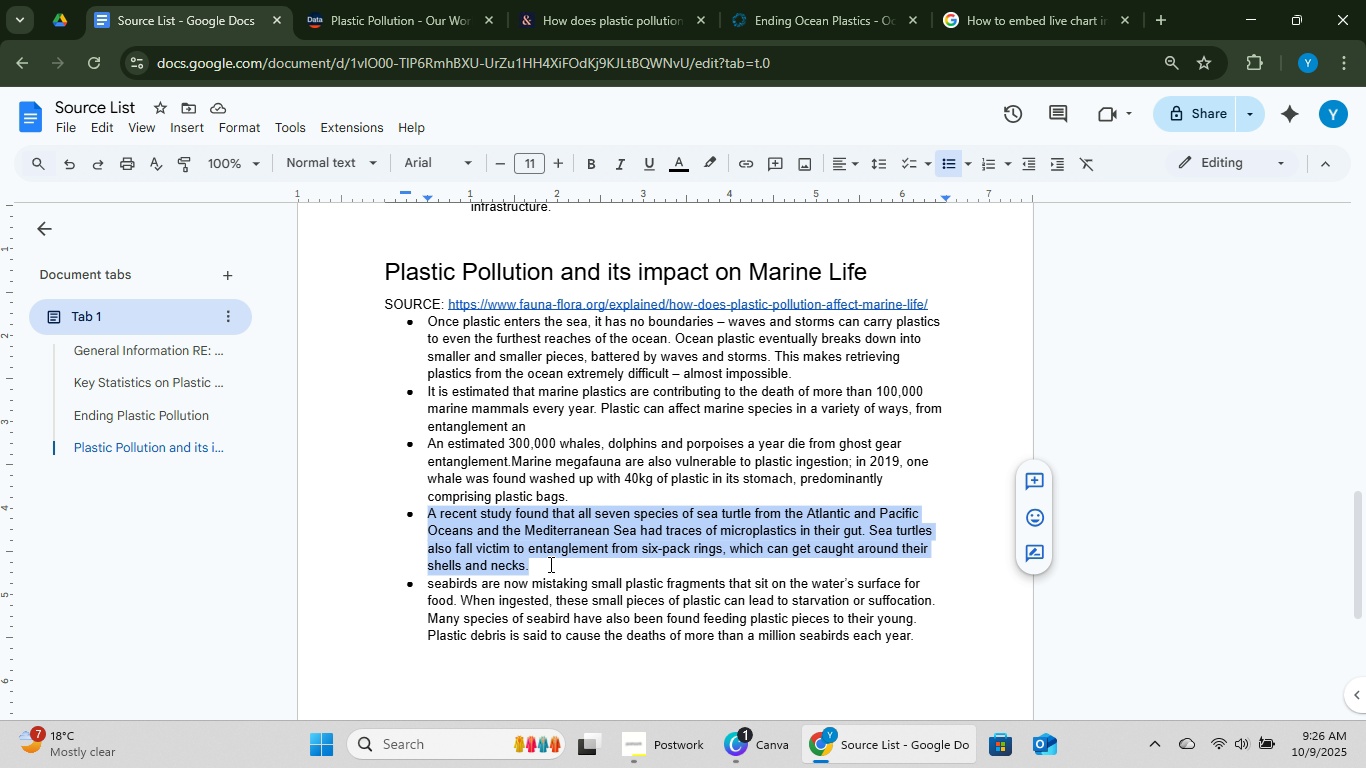 
key(Control+C)
 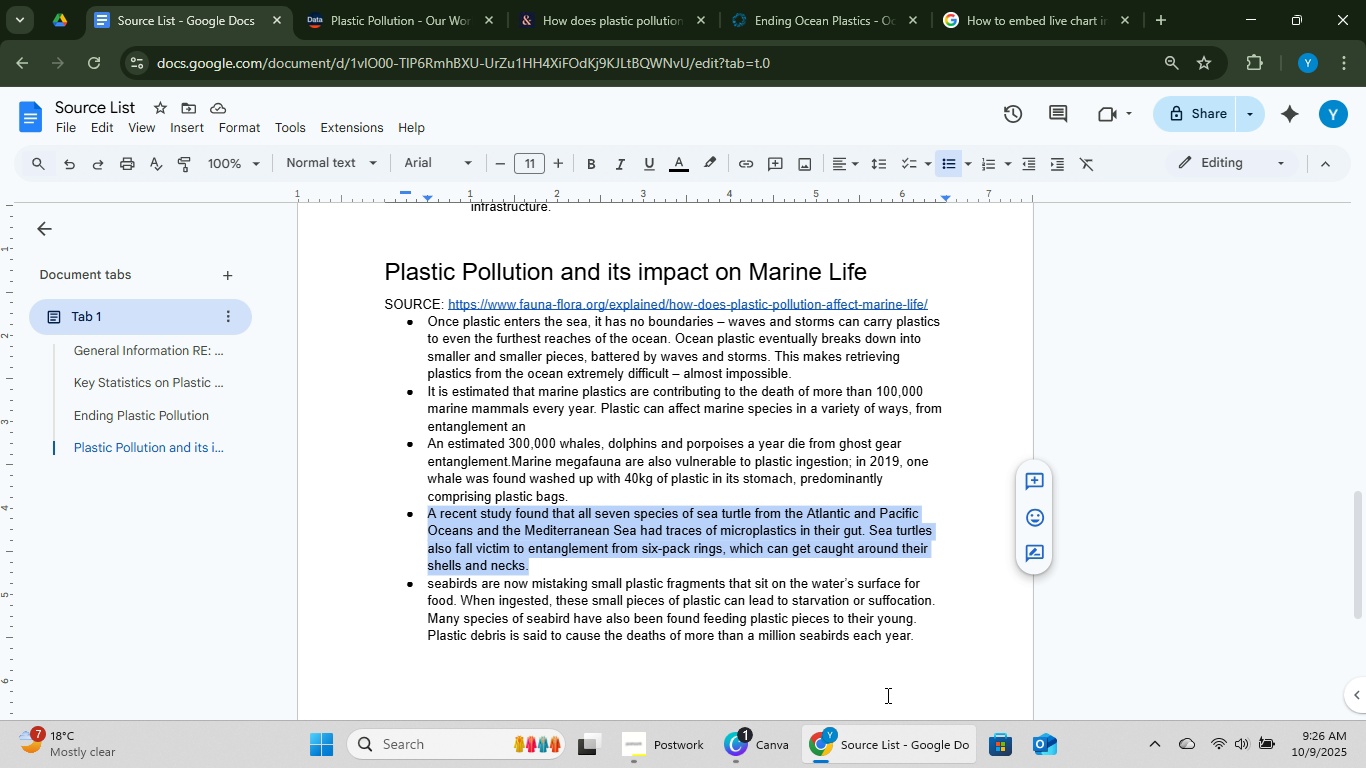 
key(Control+C)
 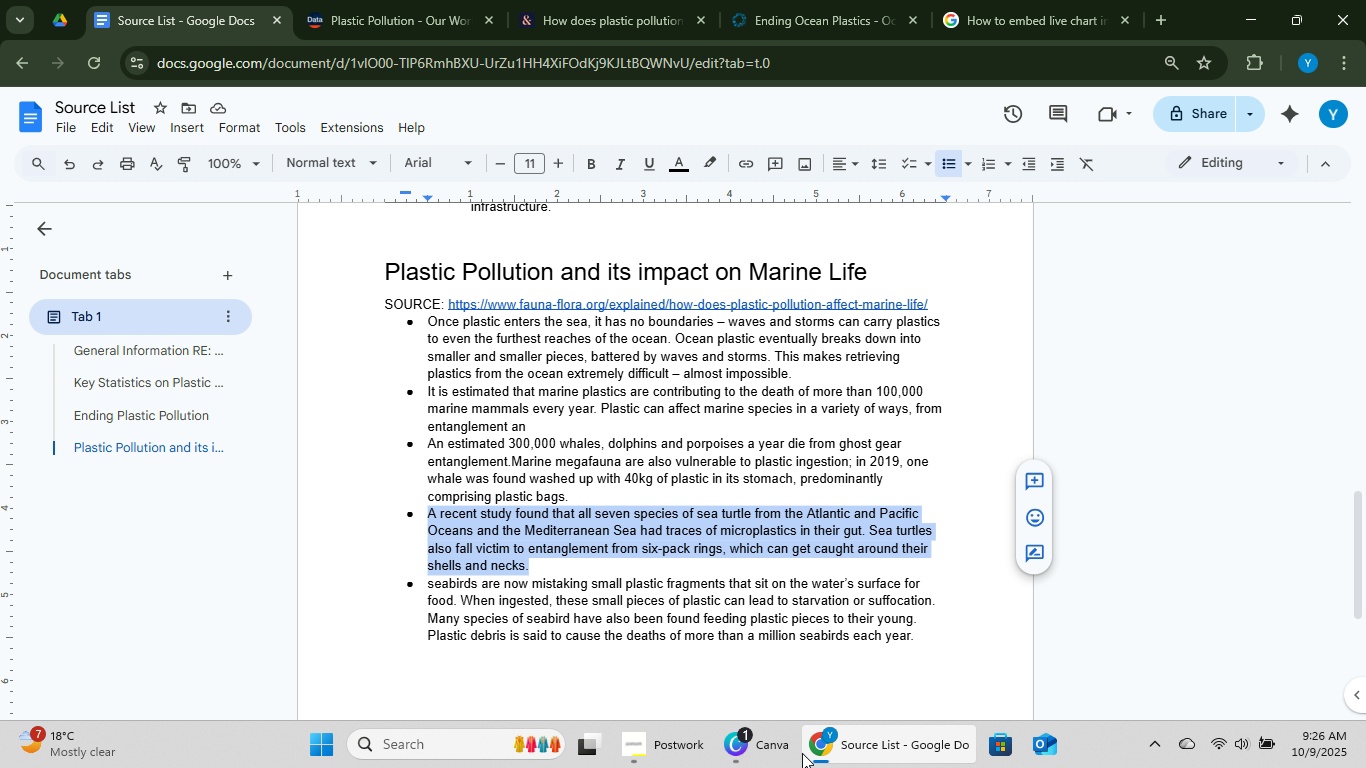 
key(Control+C)
 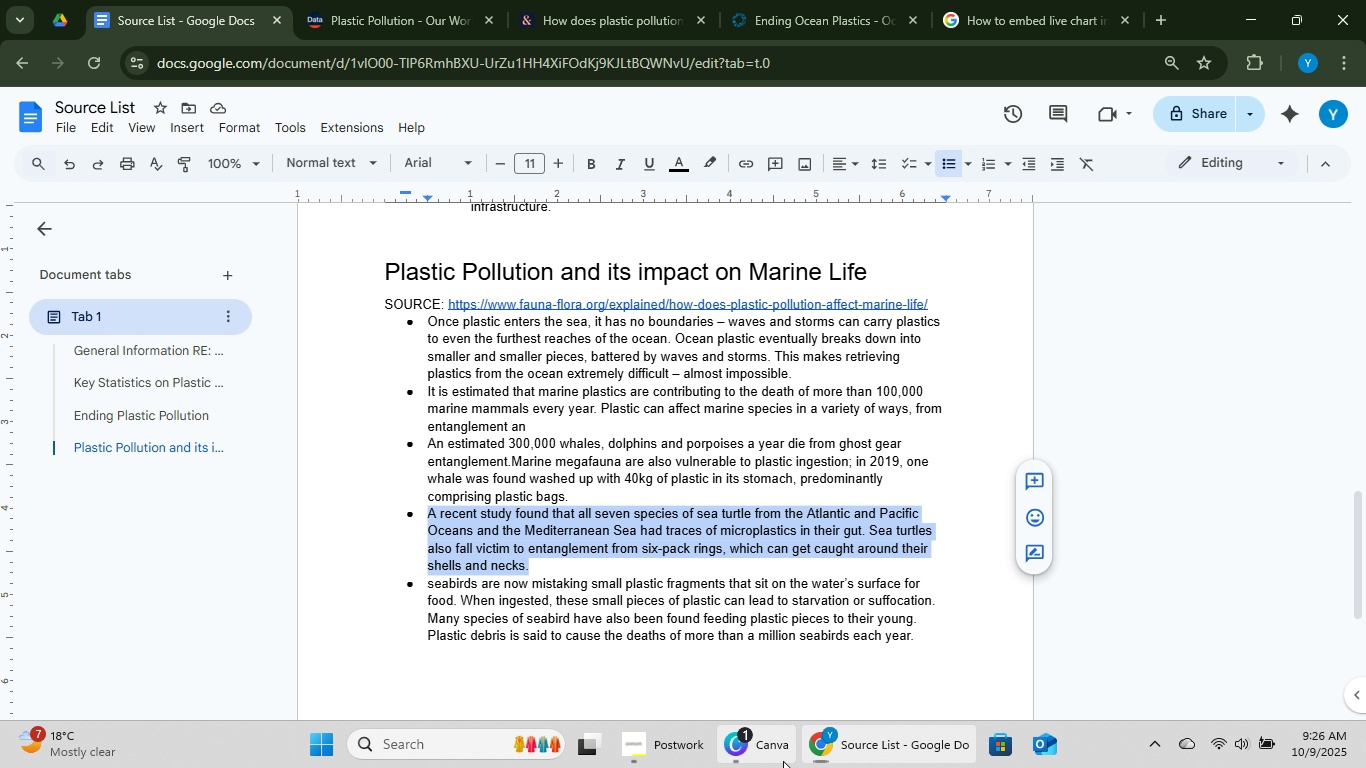 
left_click([783, 761])
 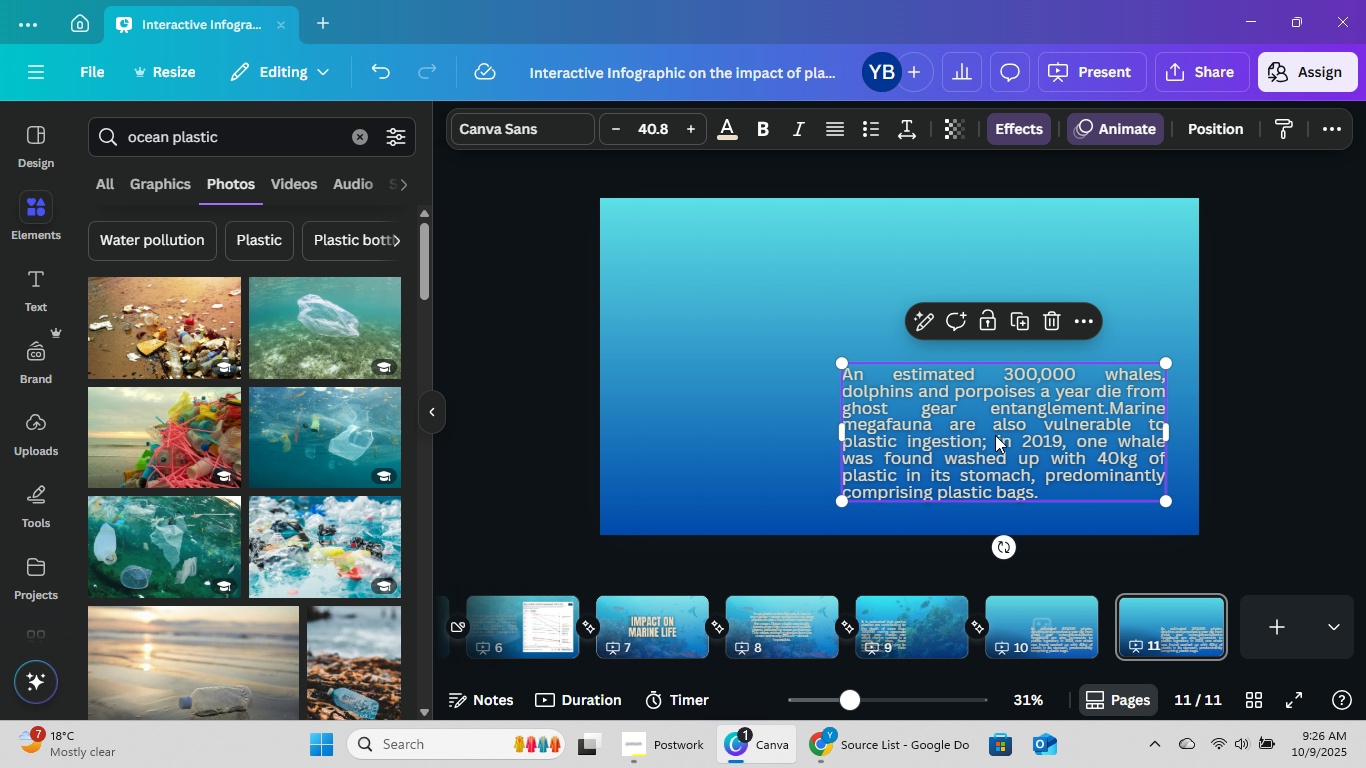 
left_click([995, 435])
 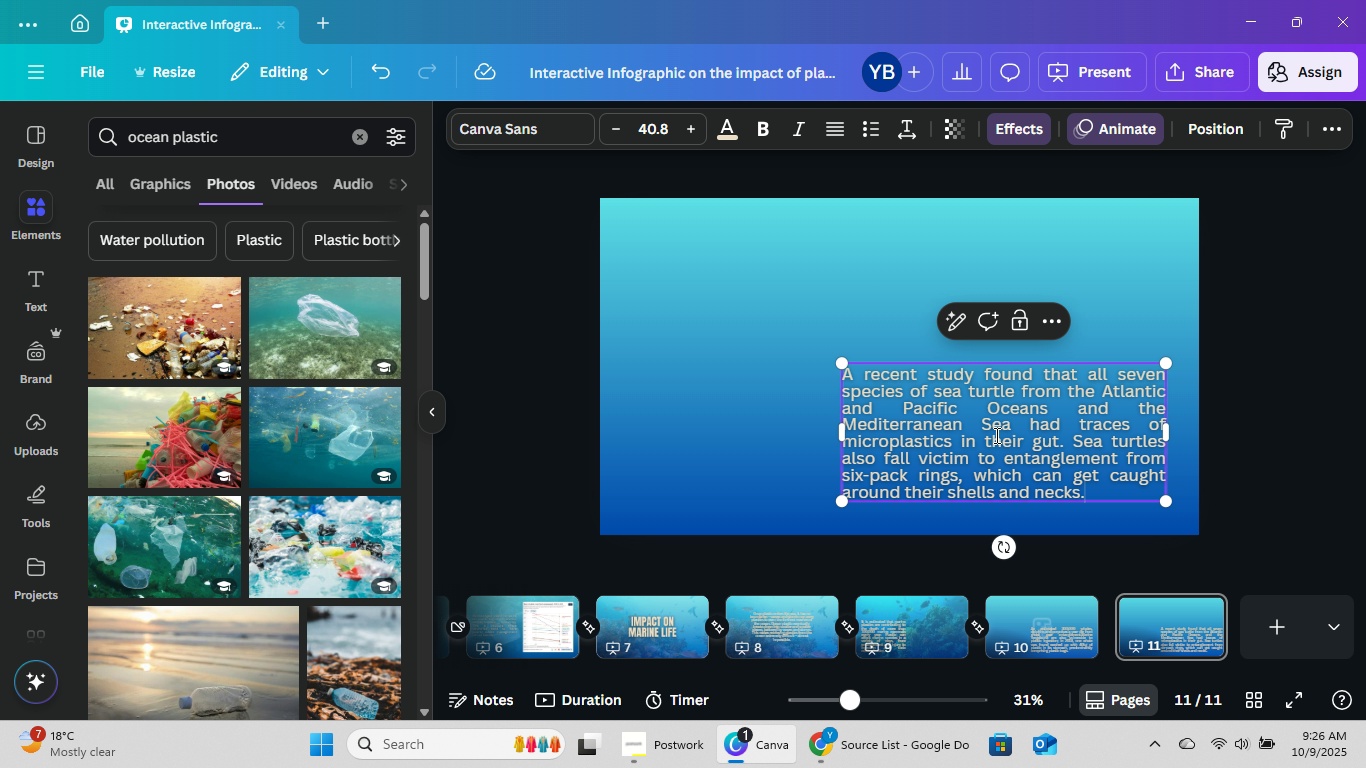 
key(Control+V)
 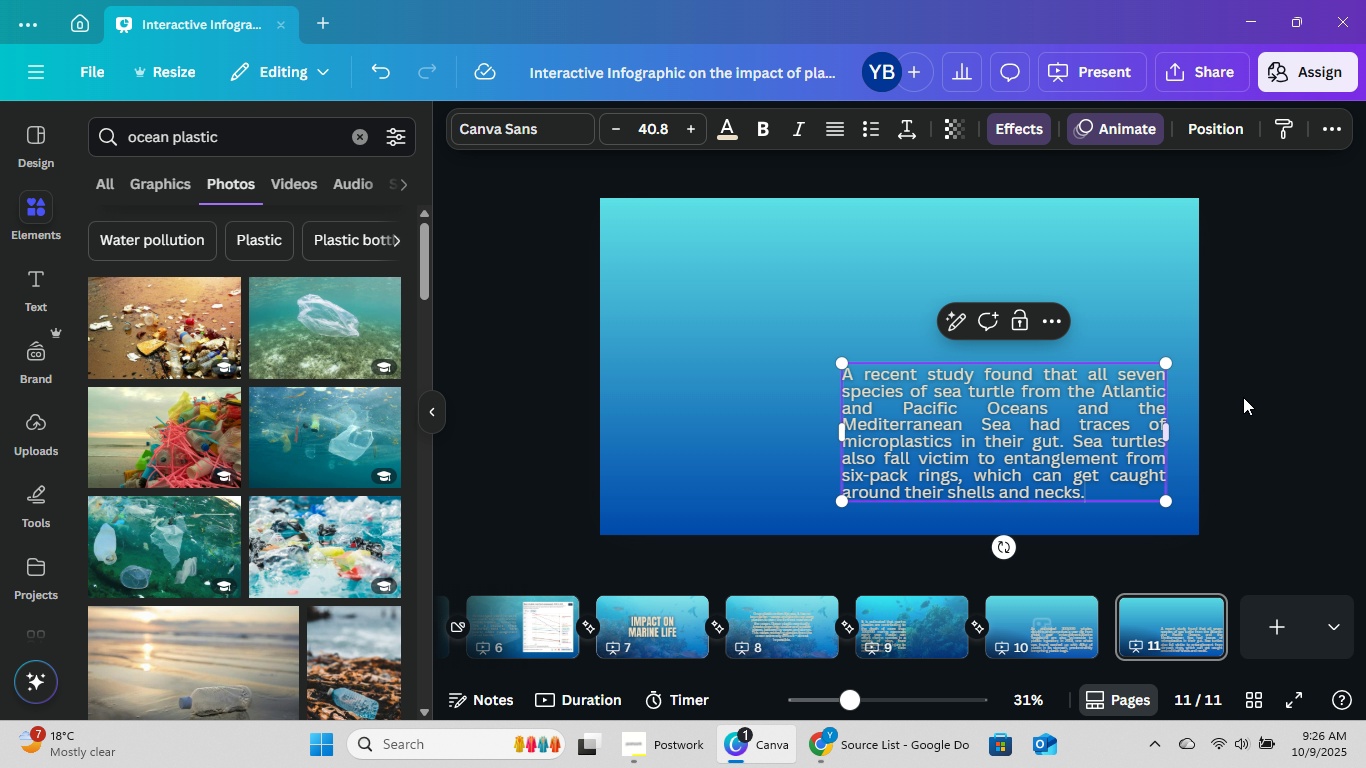 
left_click([1276, 386])
 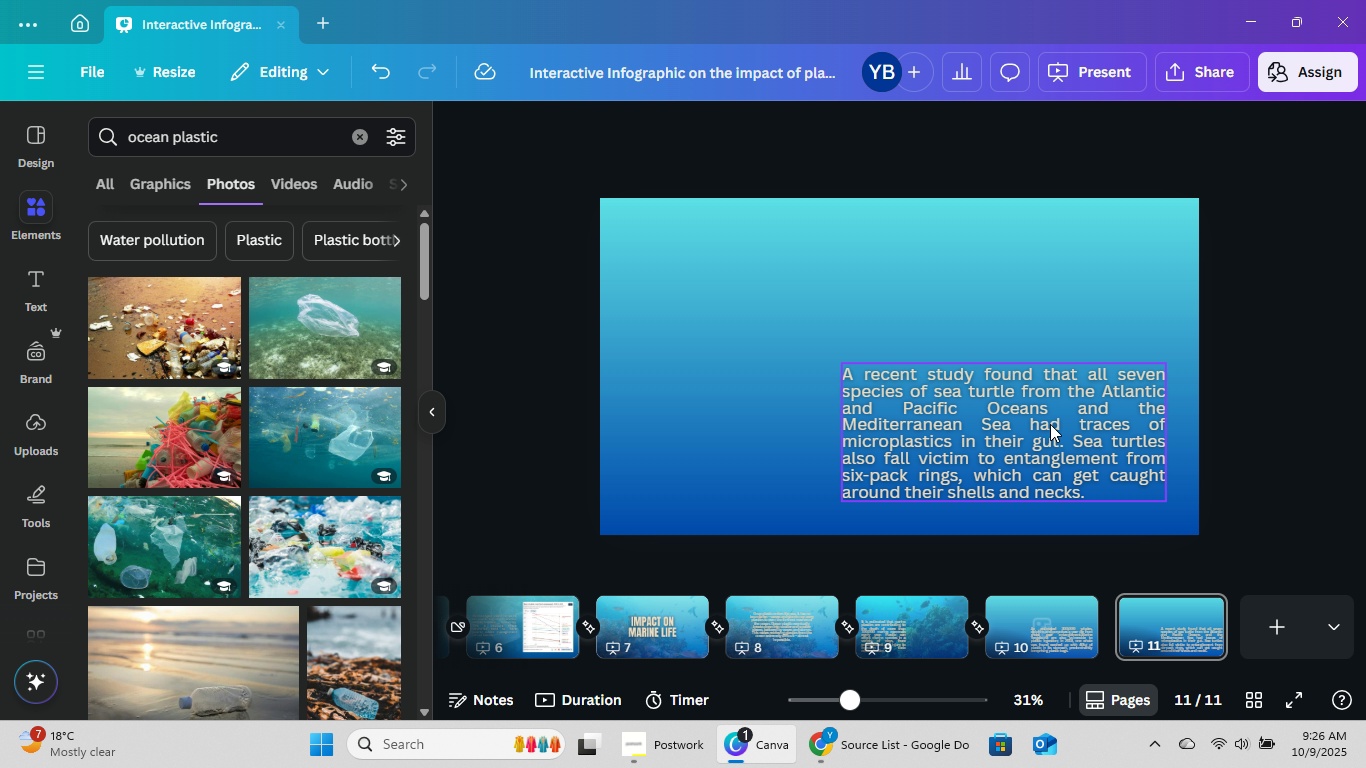 
left_click_drag(start_coordinate=[1050, 424], to_coordinate=[838, 292])
 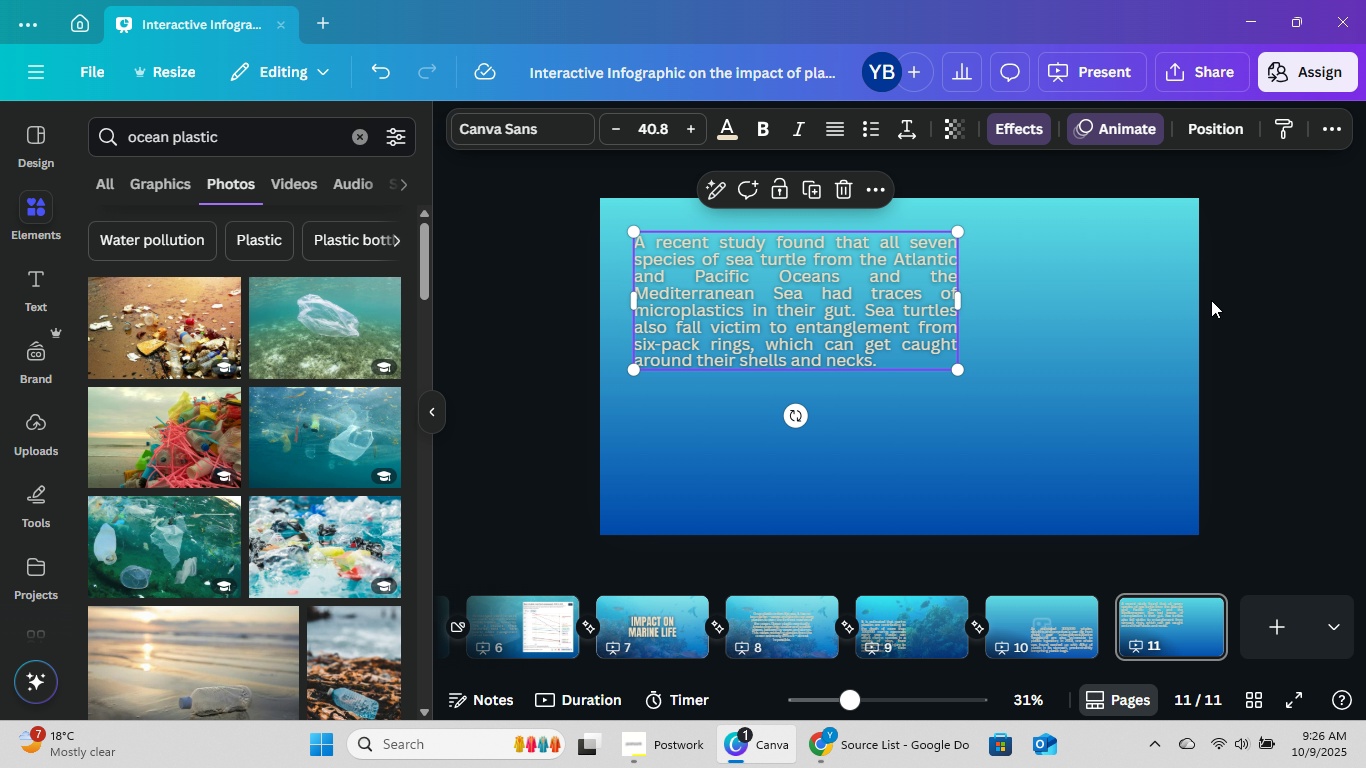 
left_click([1211, 300])
 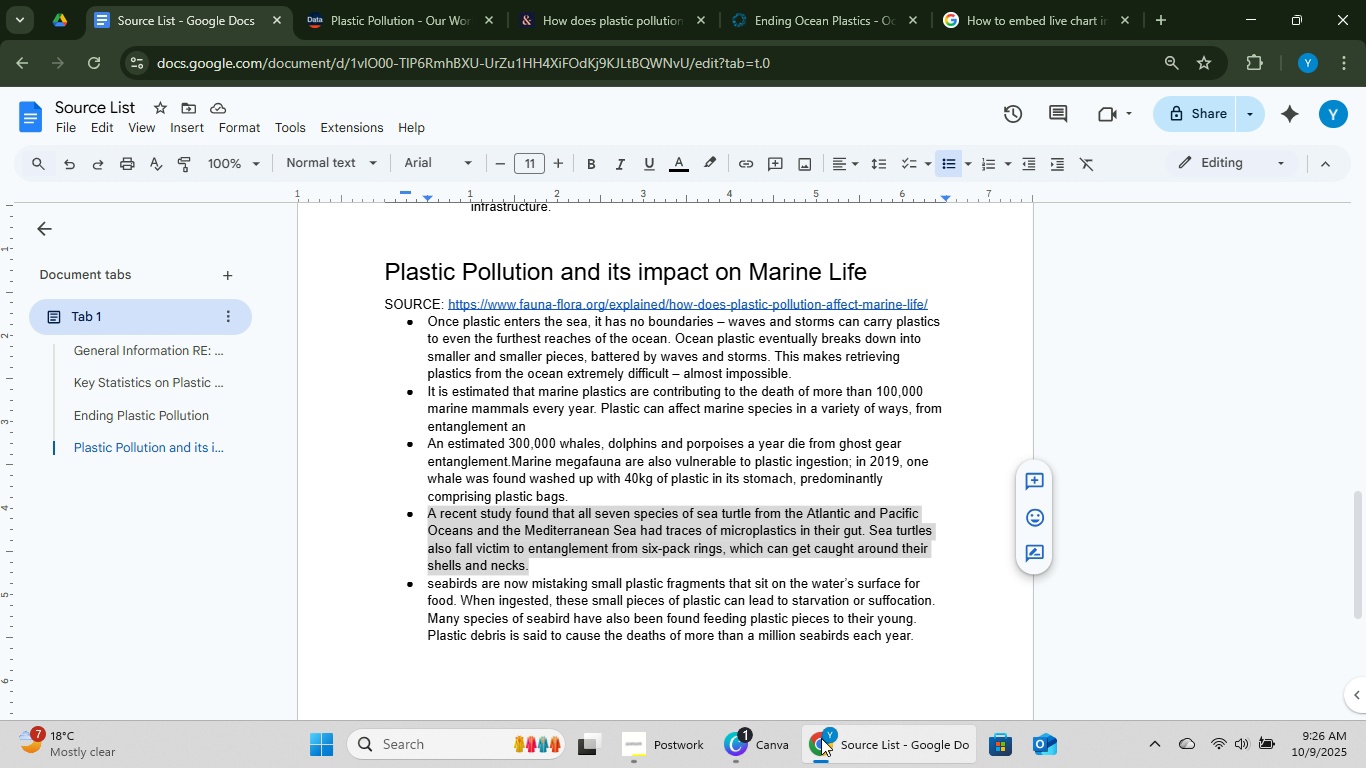 
left_click([353, 0])
 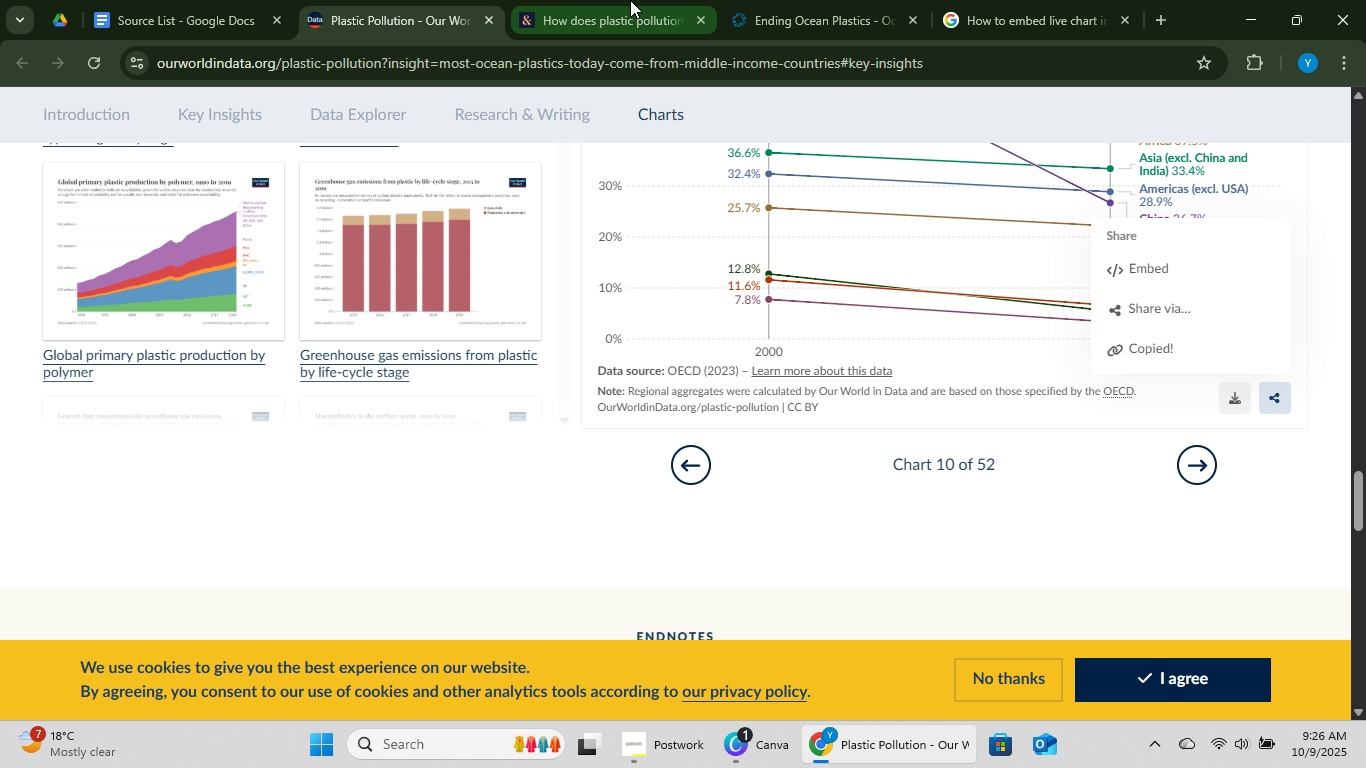 
left_click([630, 0])
 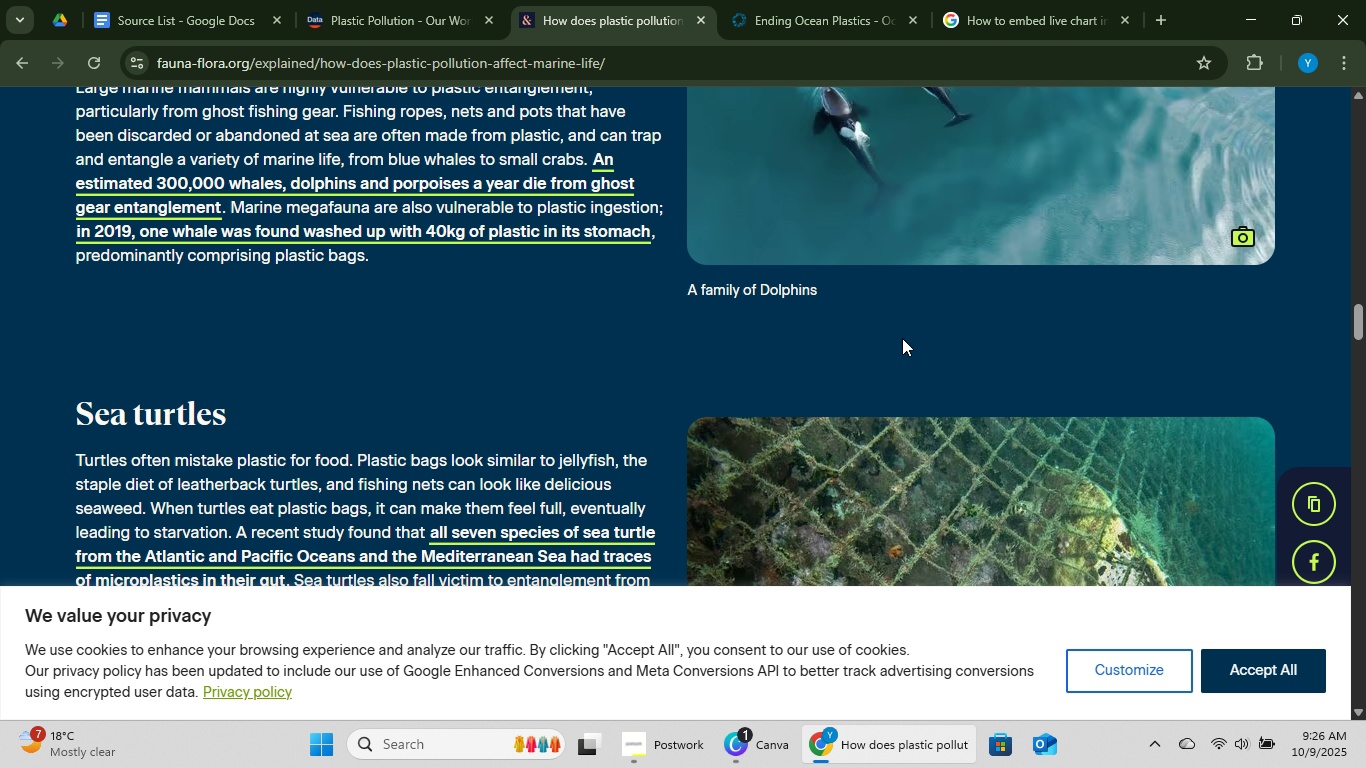 
scroll: coordinate [915, 356], scroll_direction: down, amount: 3.0
 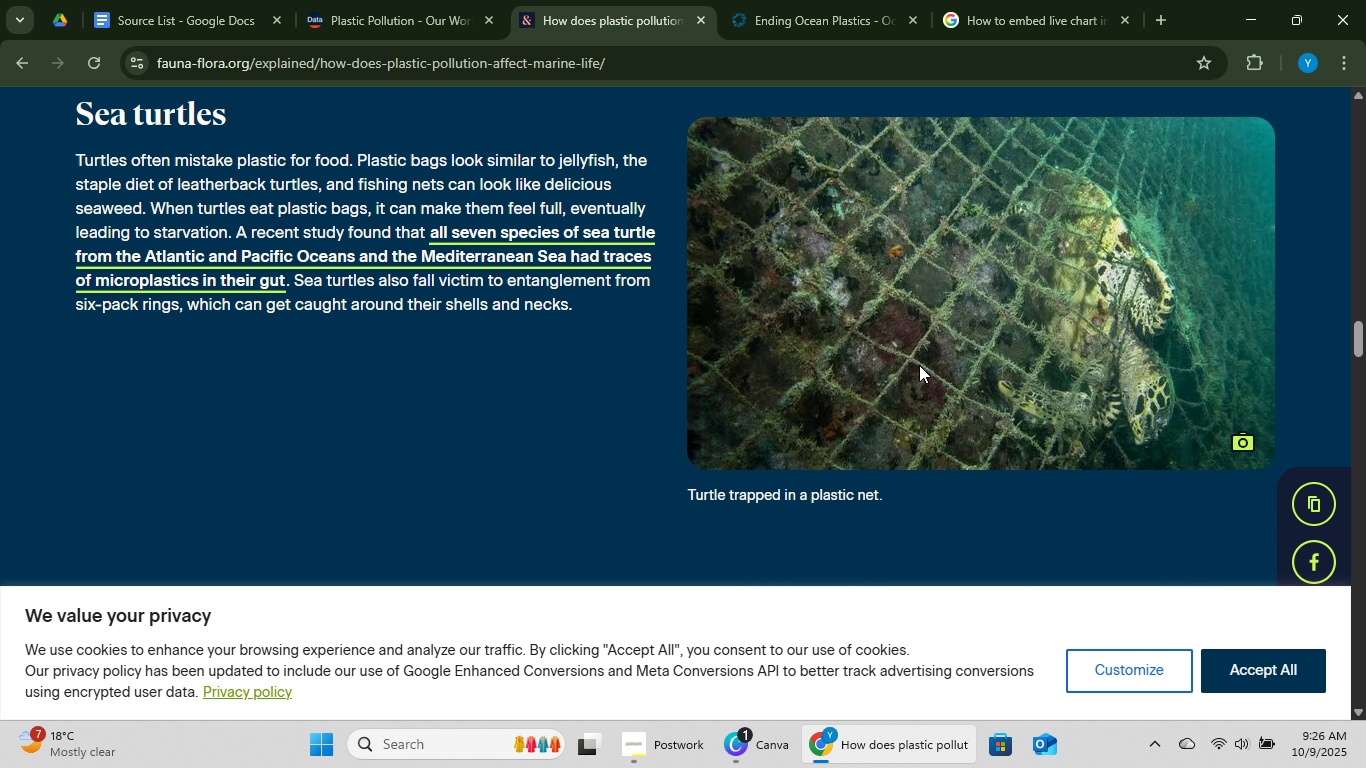 
right_click([919, 365])
 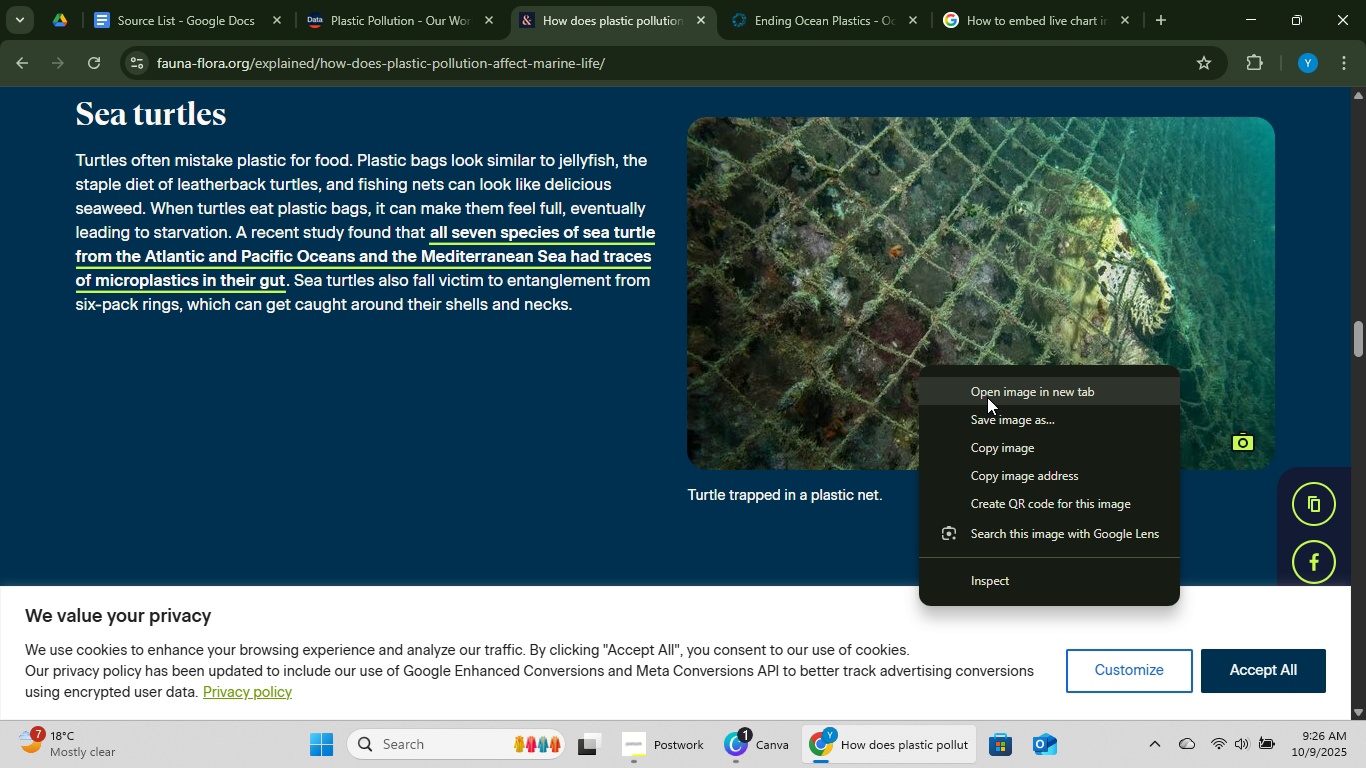 
left_click([991, 453])
 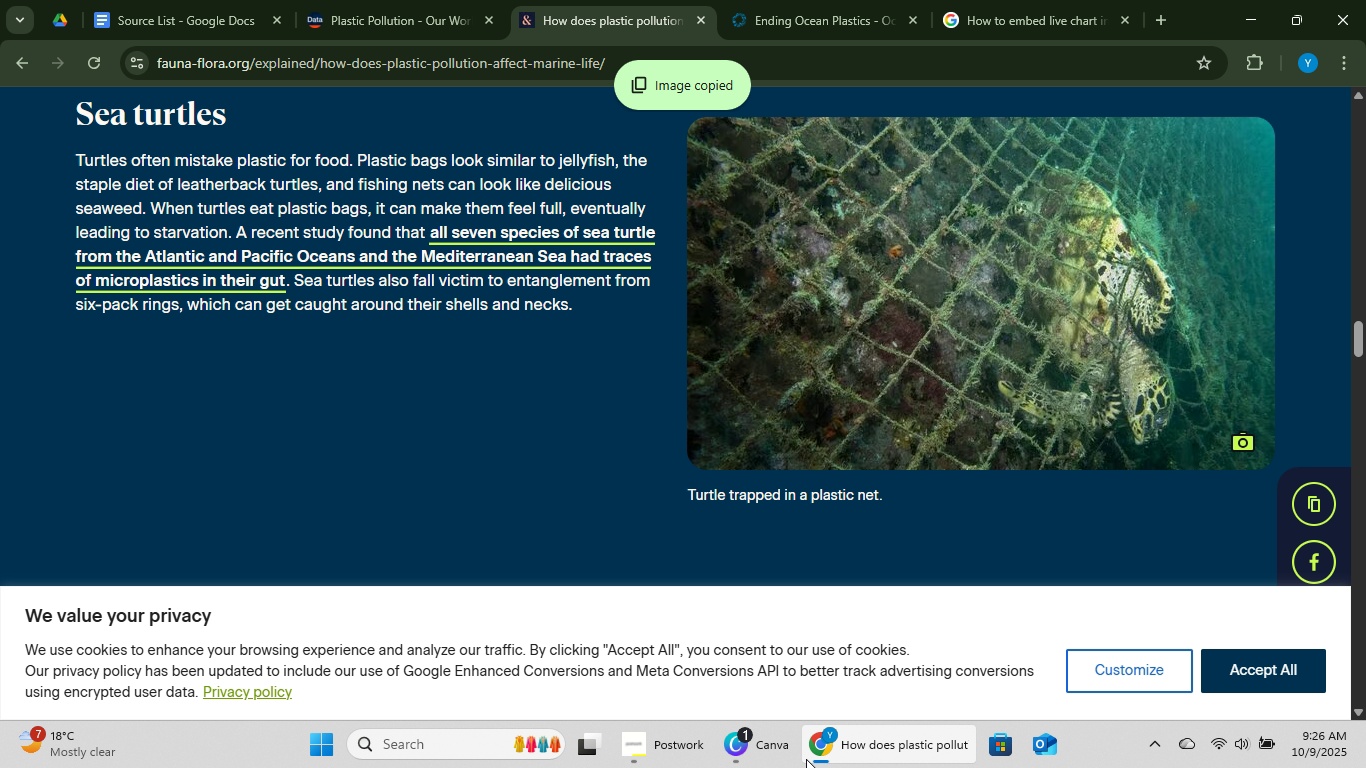 
left_click([806, 758])
 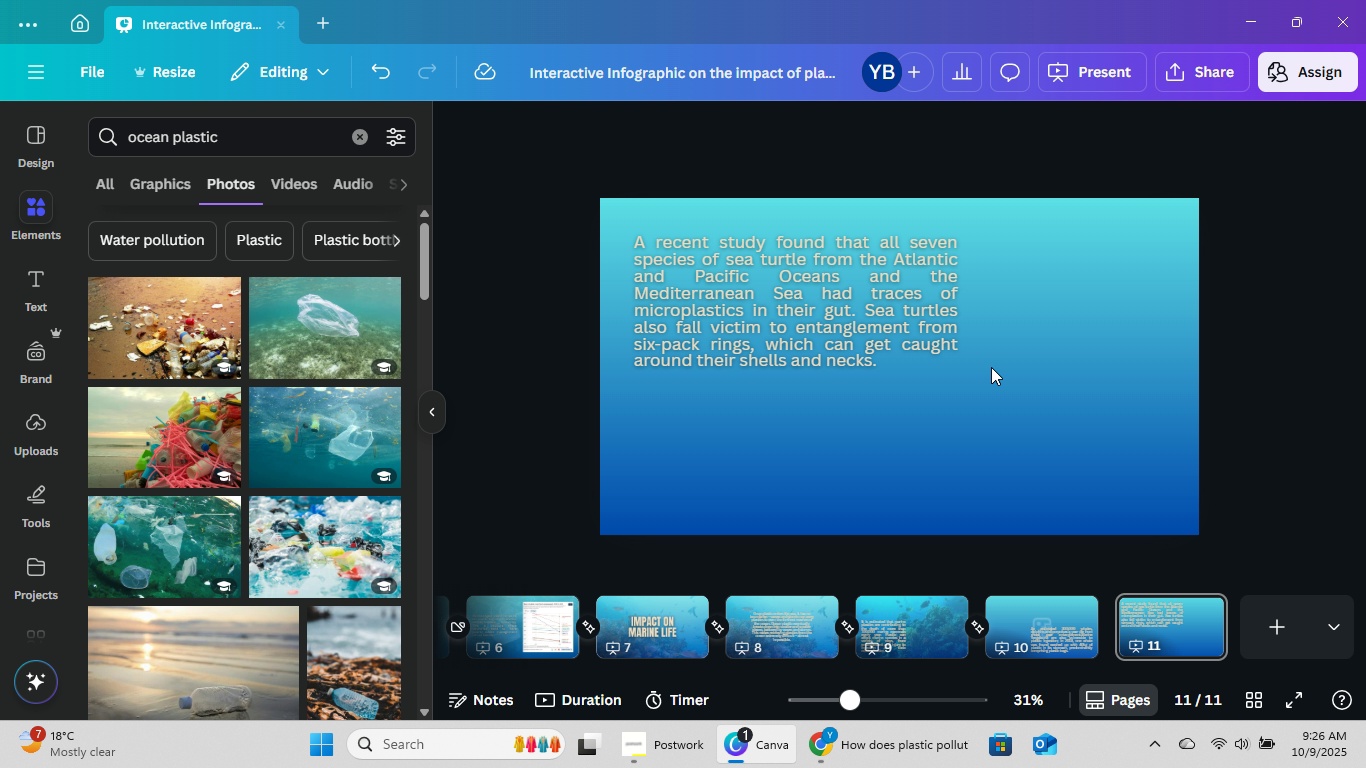 
left_click([991, 365])
 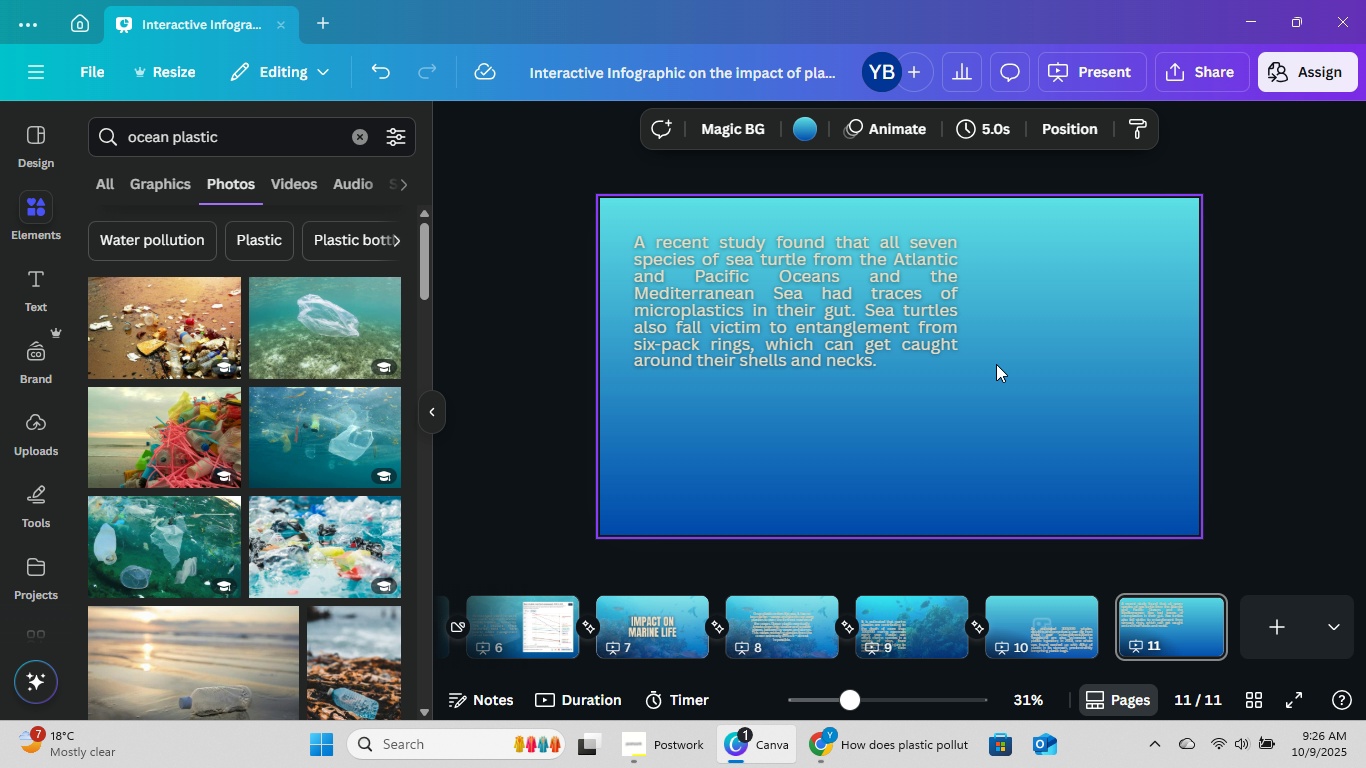 
key(Control+V)
 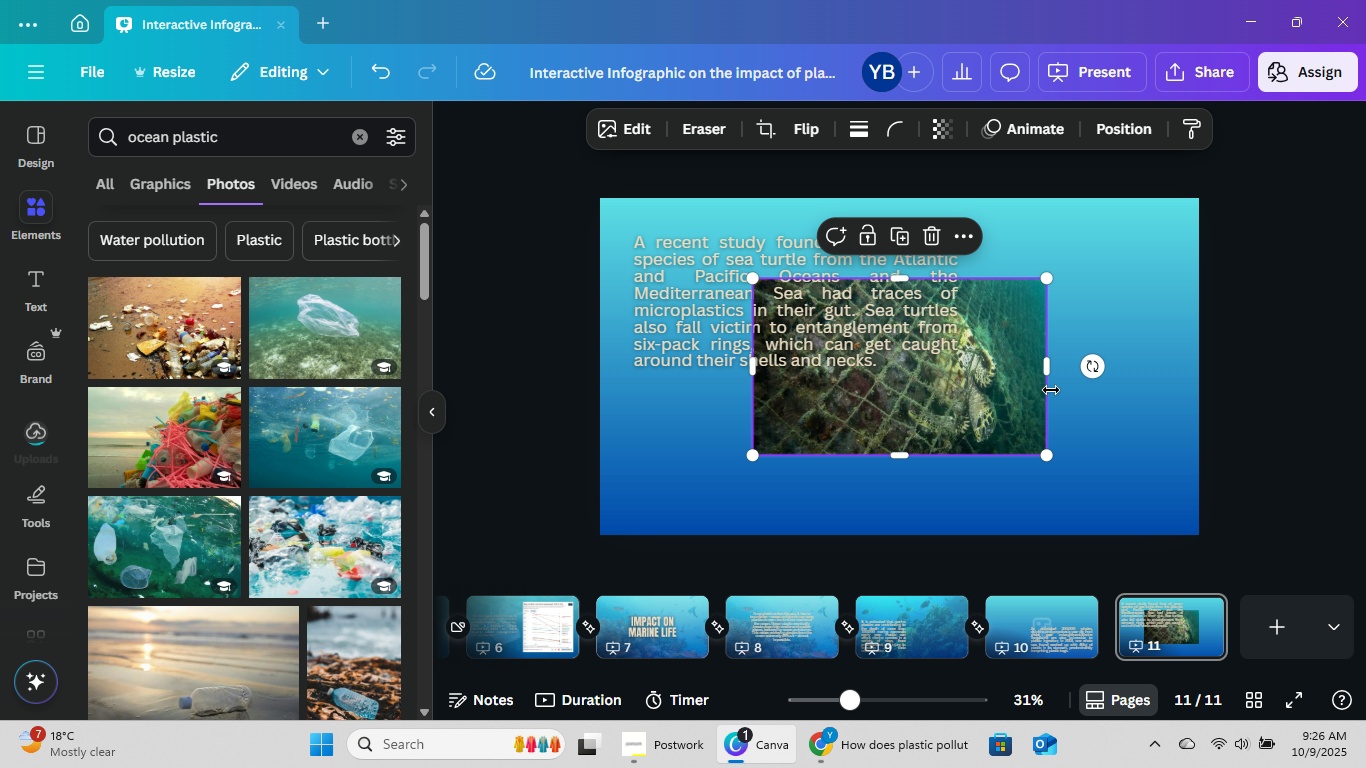 
left_click_drag(start_coordinate=[978, 394], to_coordinate=[829, 314])
 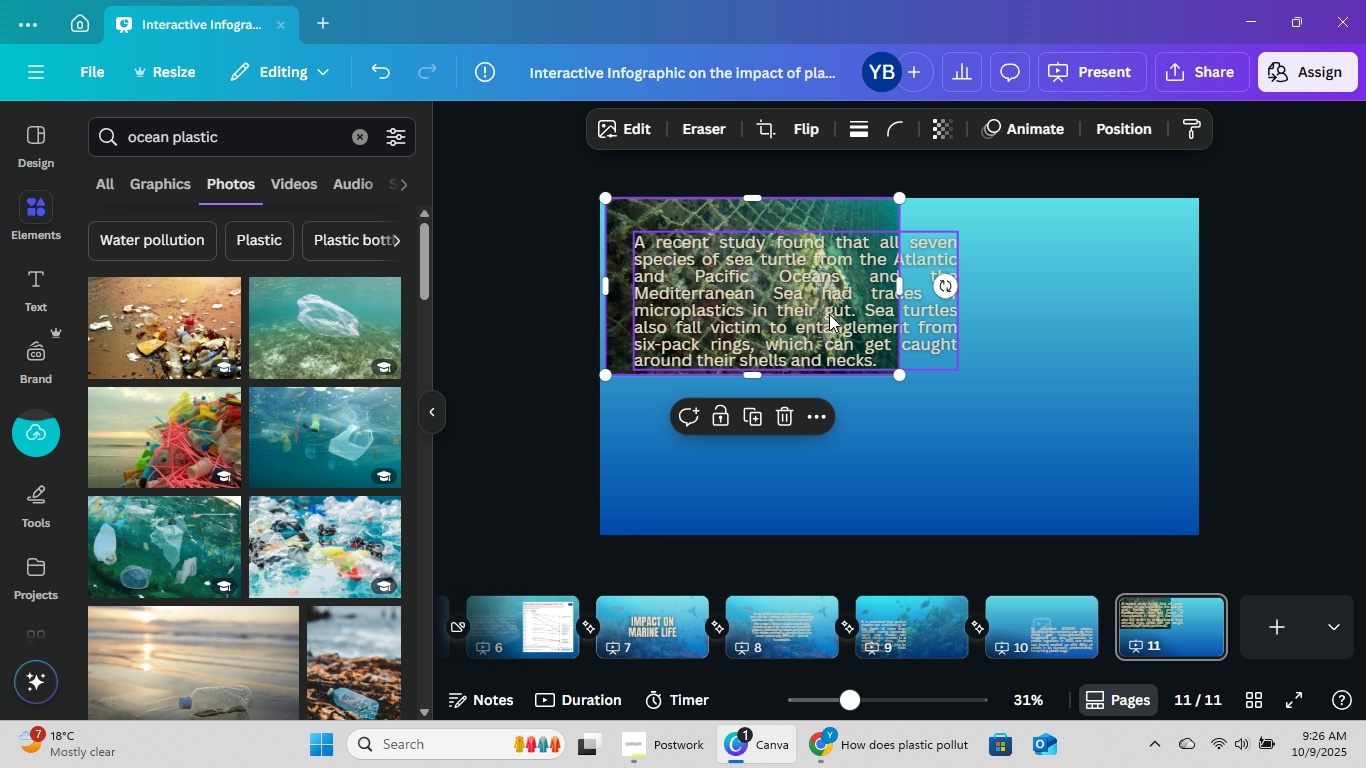 
left_click([829, 314])
 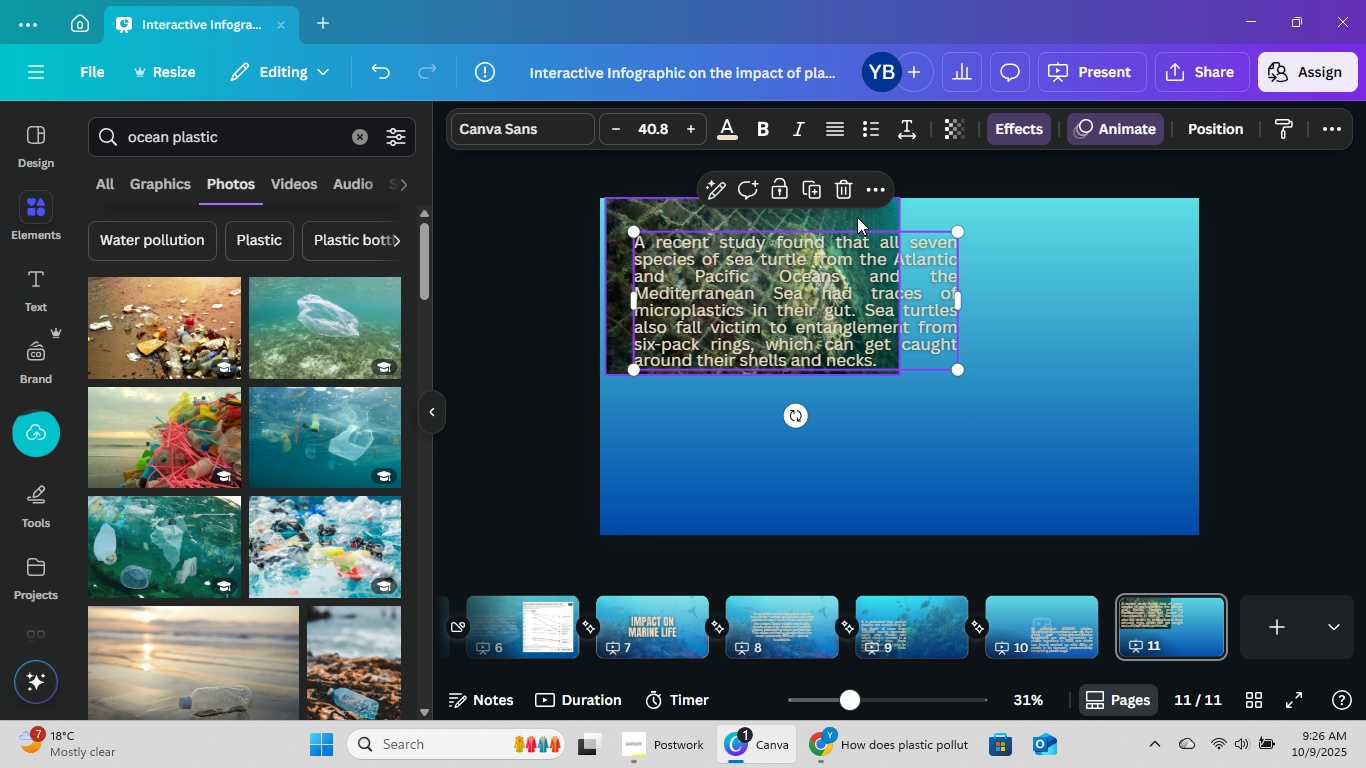 
left_click_drag(start_coordinate=[859, 214], to_coordinate=[856, 219])
 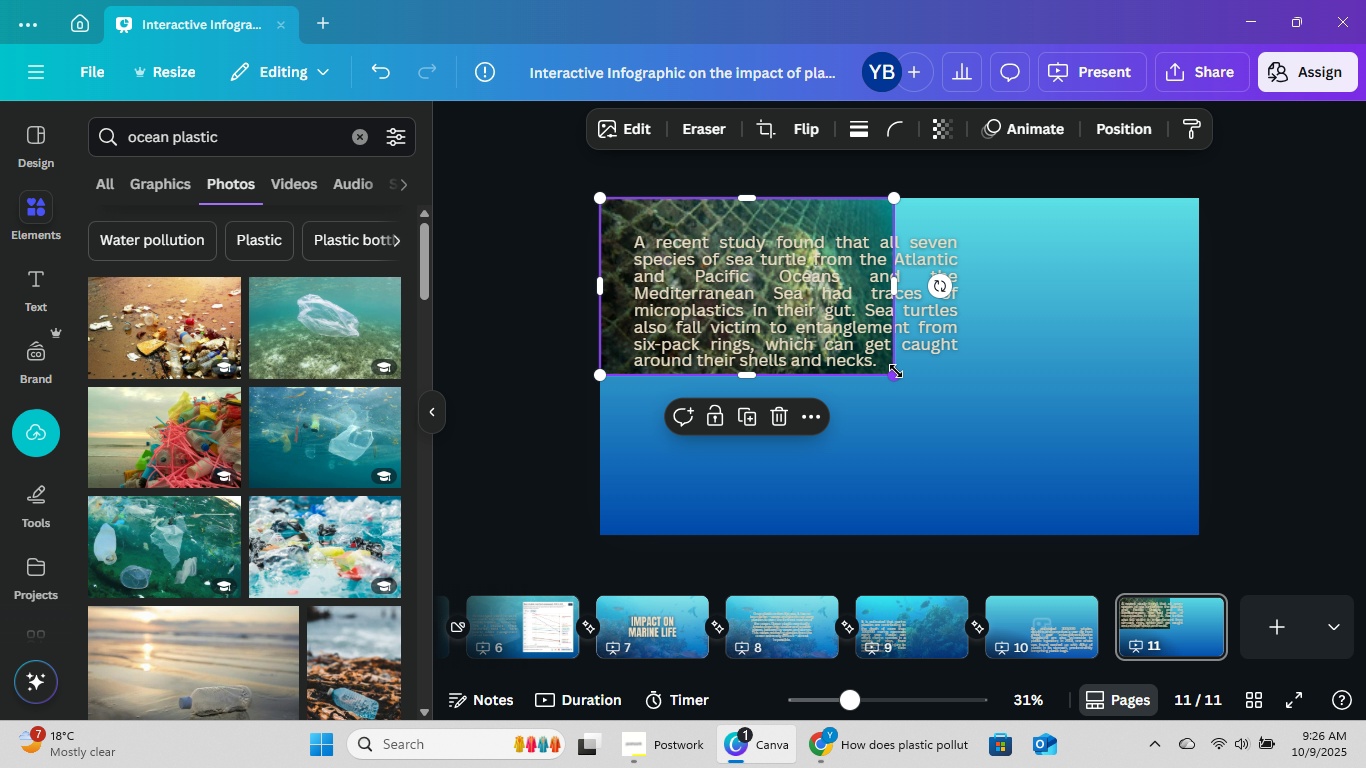 
left_click_drag(start_coordinate=[896, 371], to_coordinate=[1164, 529])
 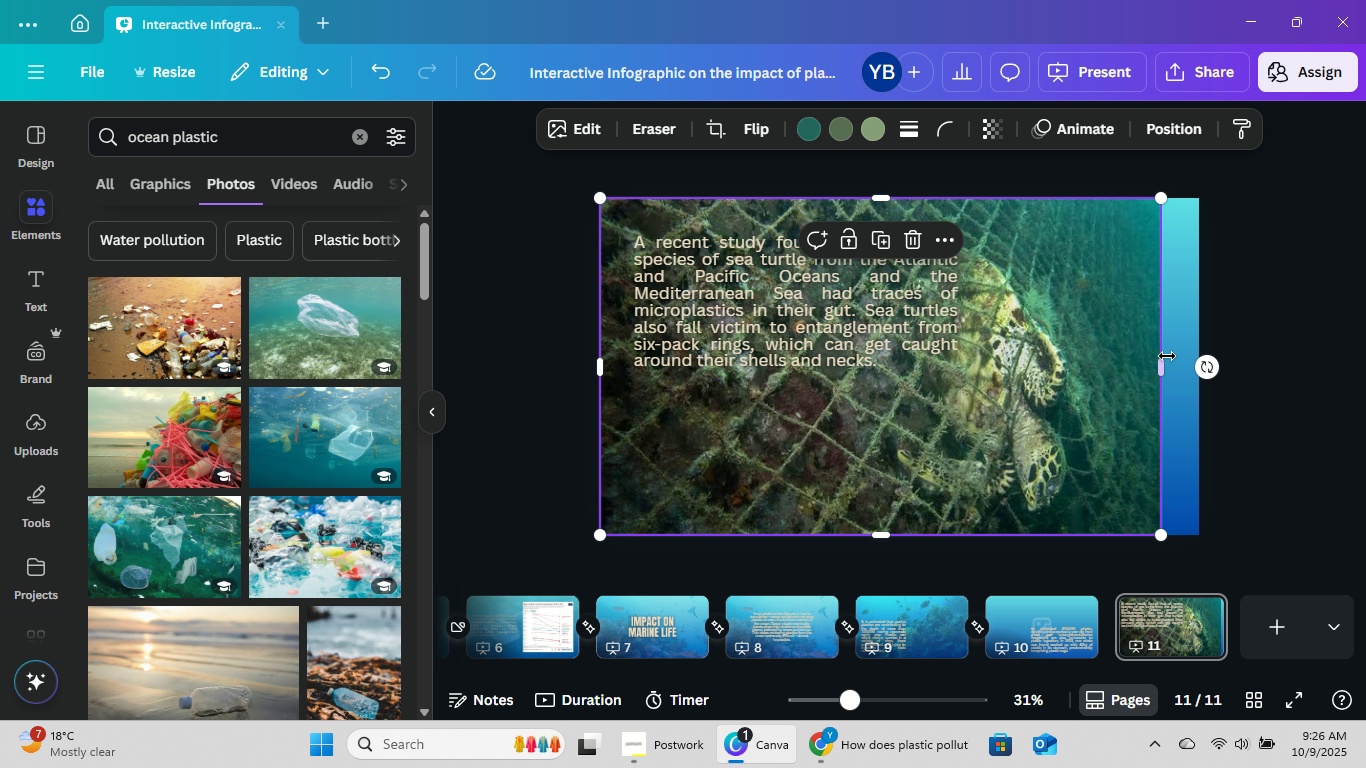 
left_click_drag(start_coordinate=[1164, 360], to_coordinate=[1200, 372])
 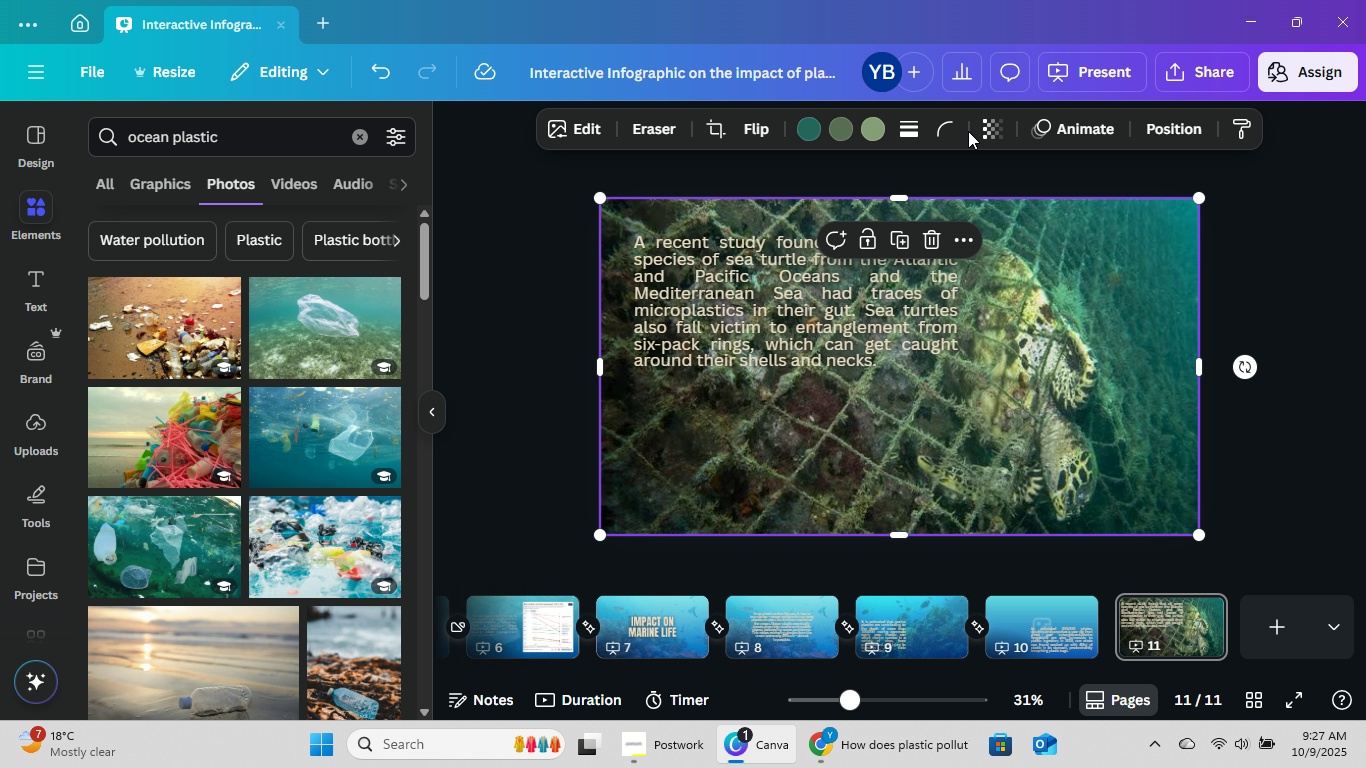 
double_click([988, 126])
 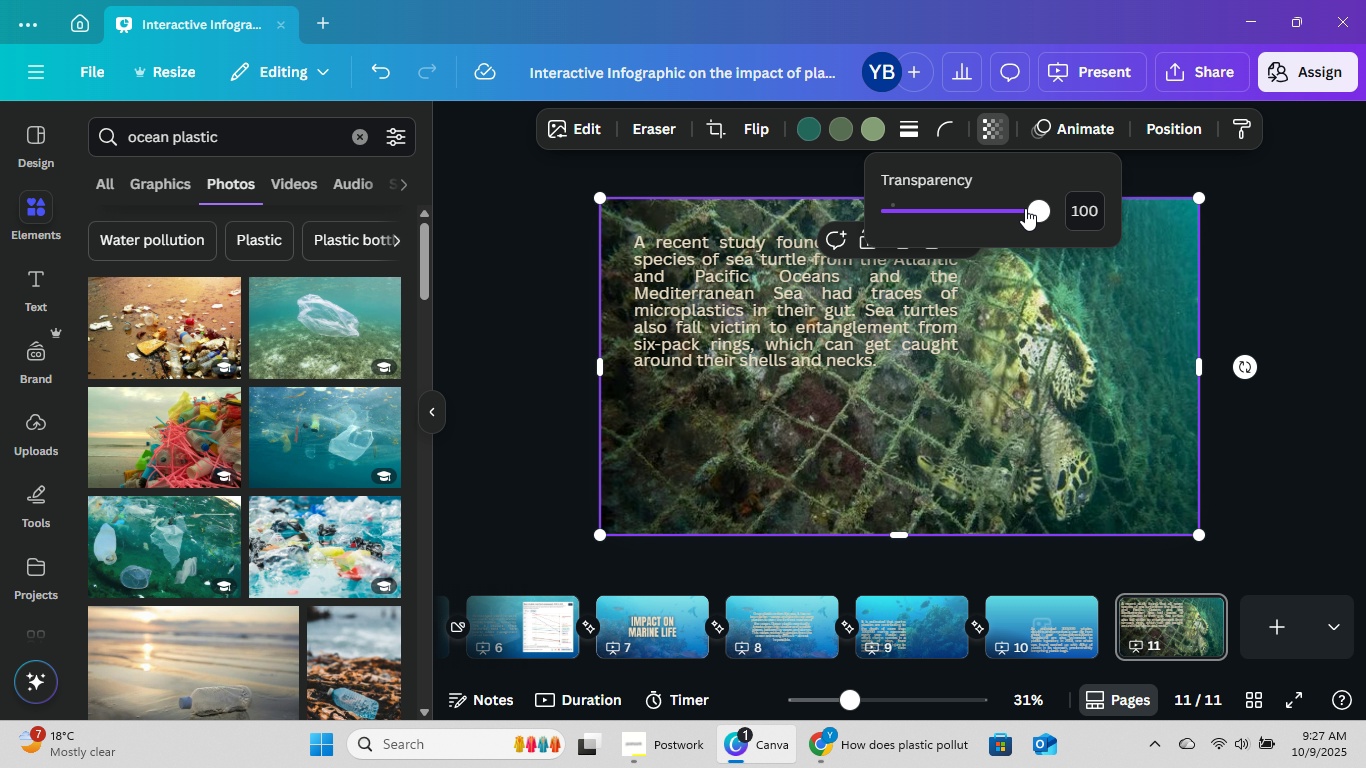 
left_click_drag(start_coordinate=[1025, 208], to_coordinate=[935, 211])
 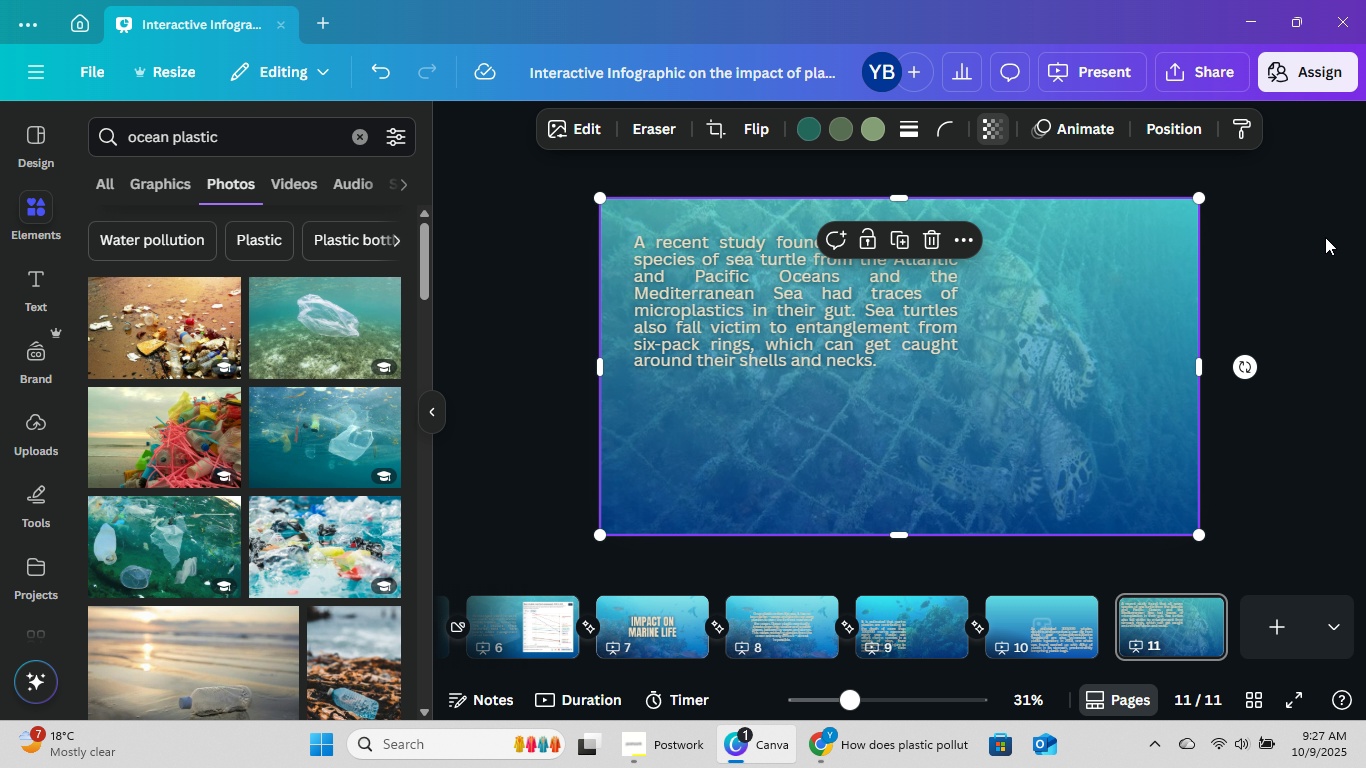 
double_click([1325, 237])
 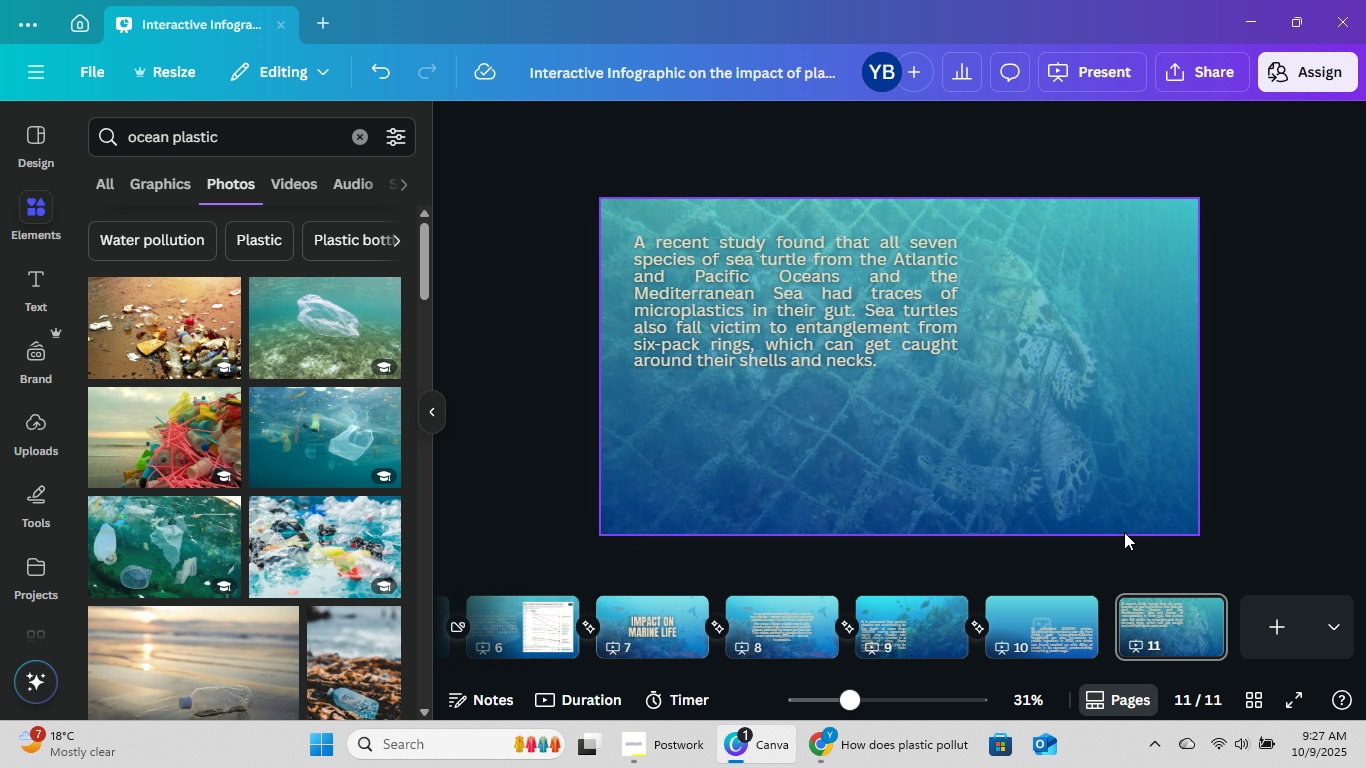 
wait(5.85)
 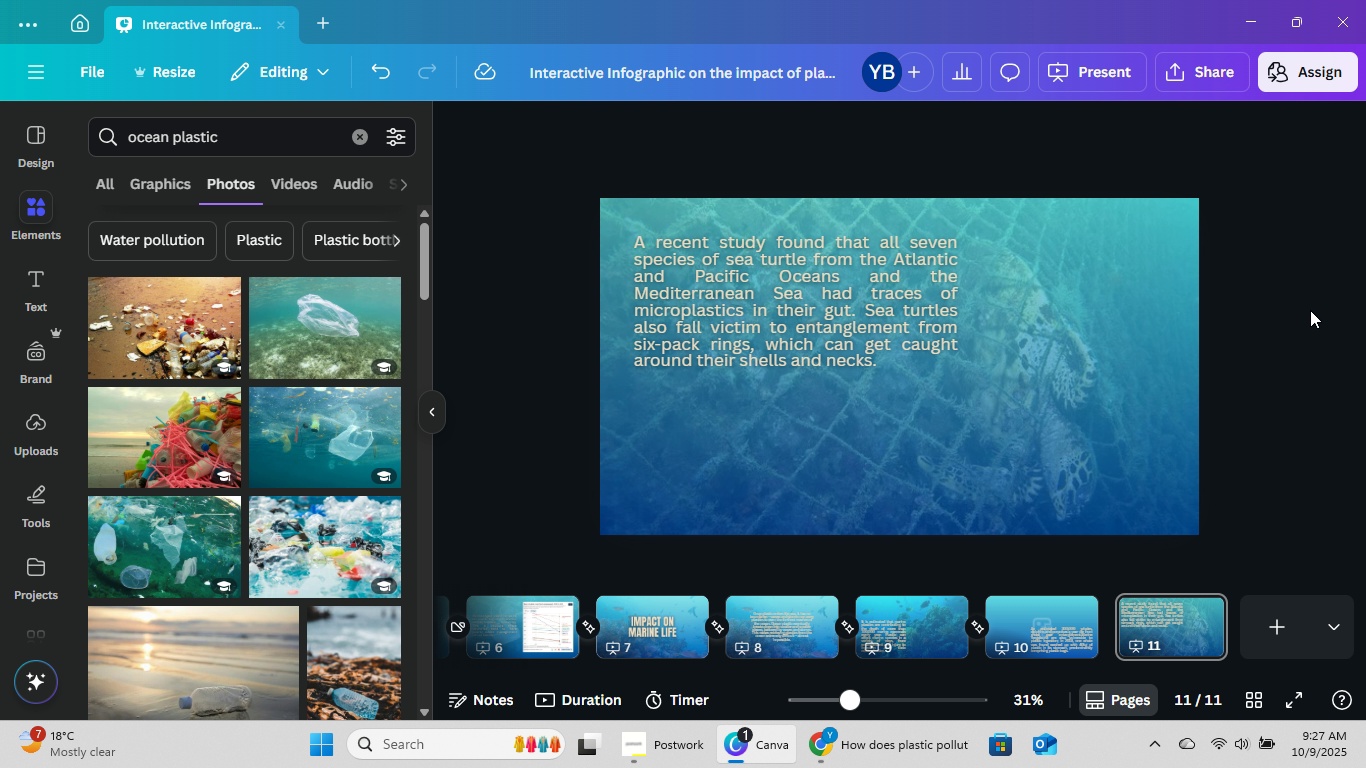 
left_click([1008, 622])
 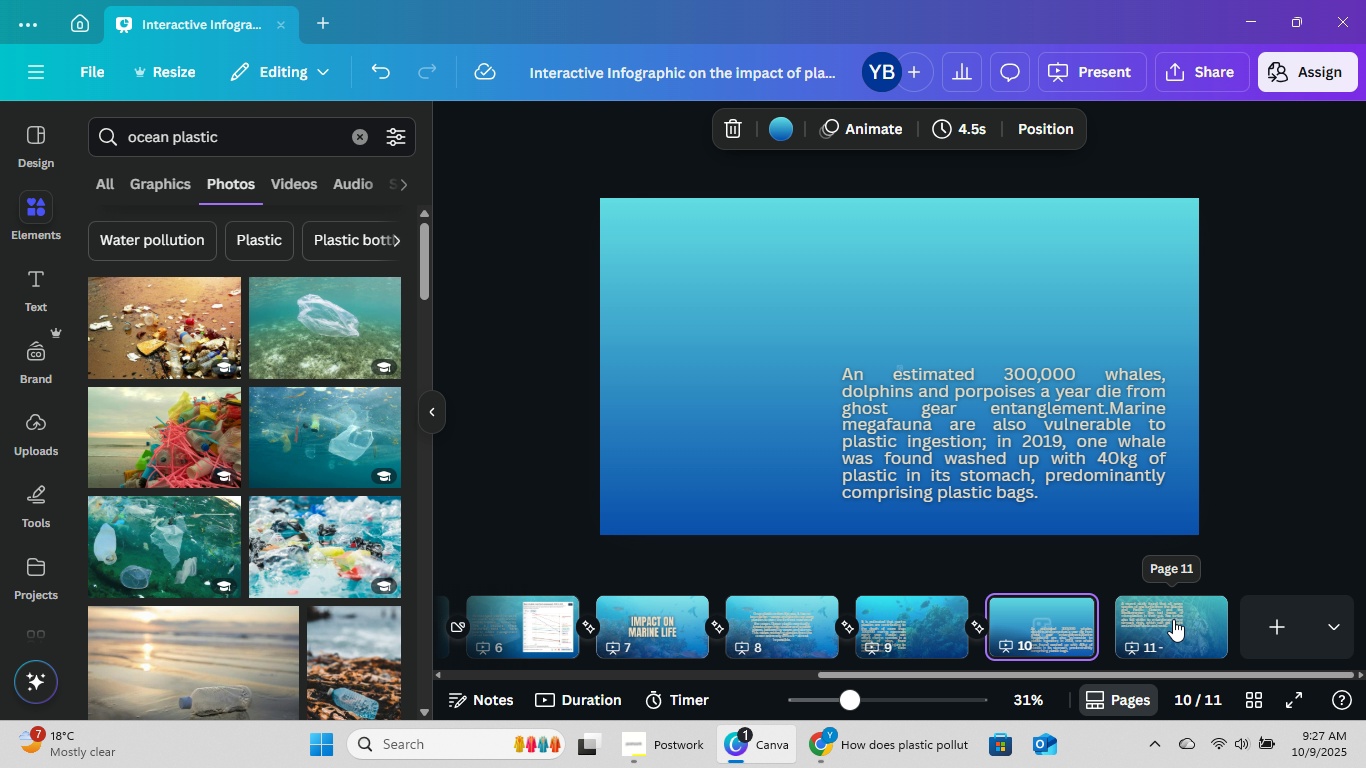 
left_click([1173, 619])
 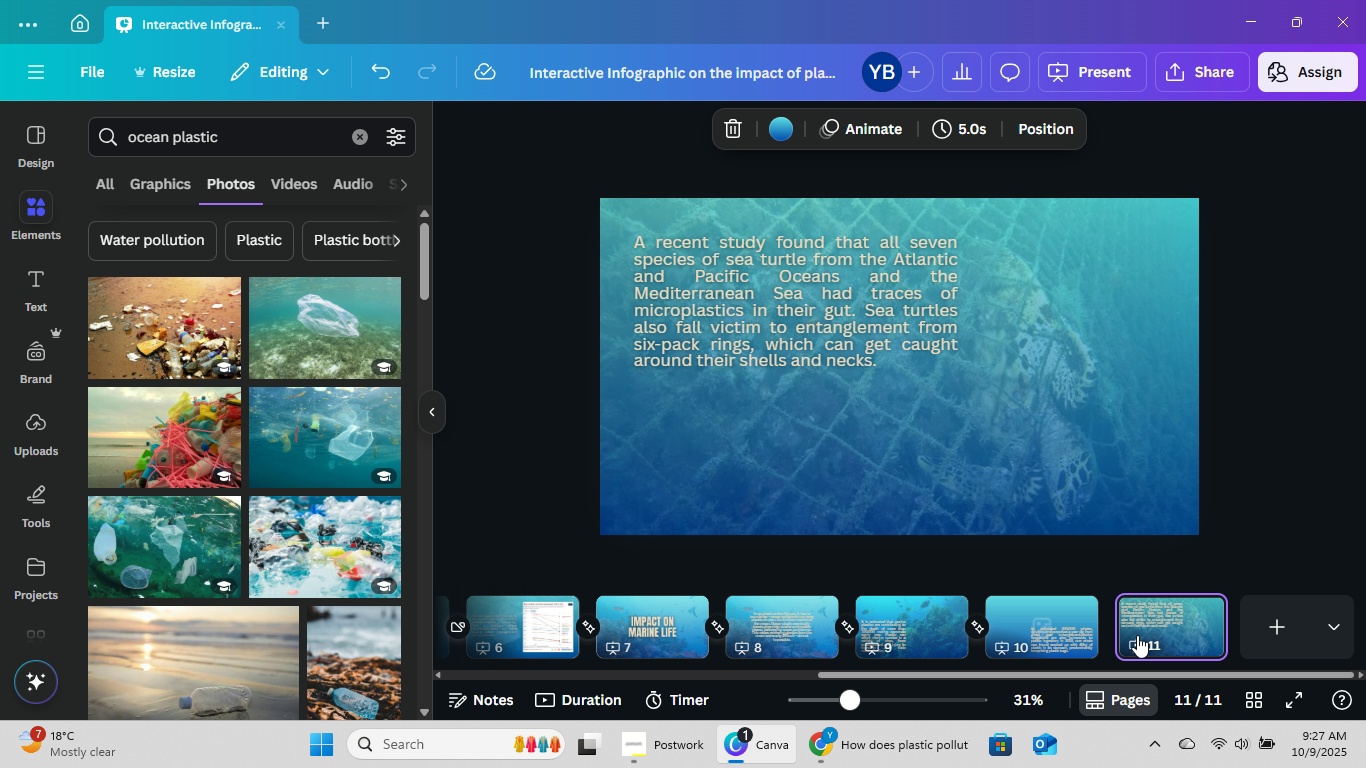 
right_click([1156, 631])
 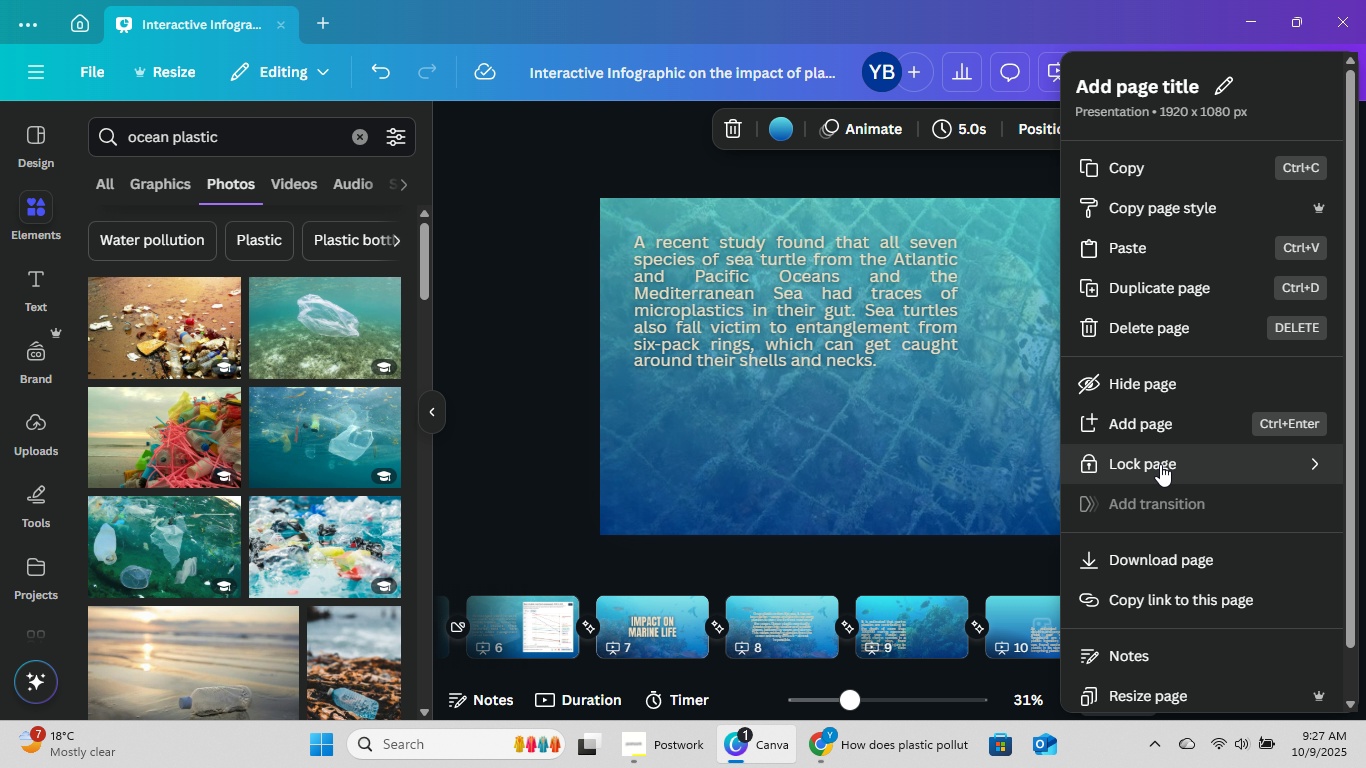 
left_click([1091, 417])
 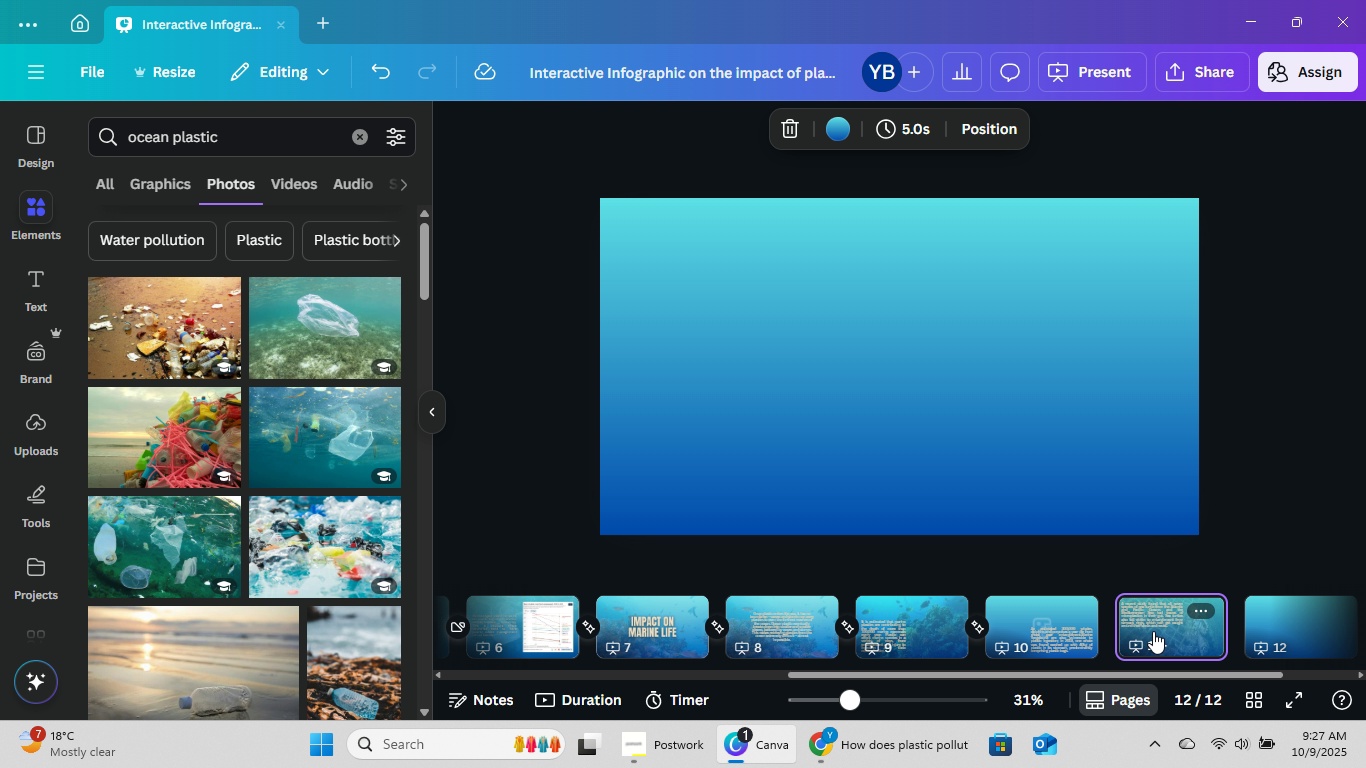 
double_click([878, 315])
 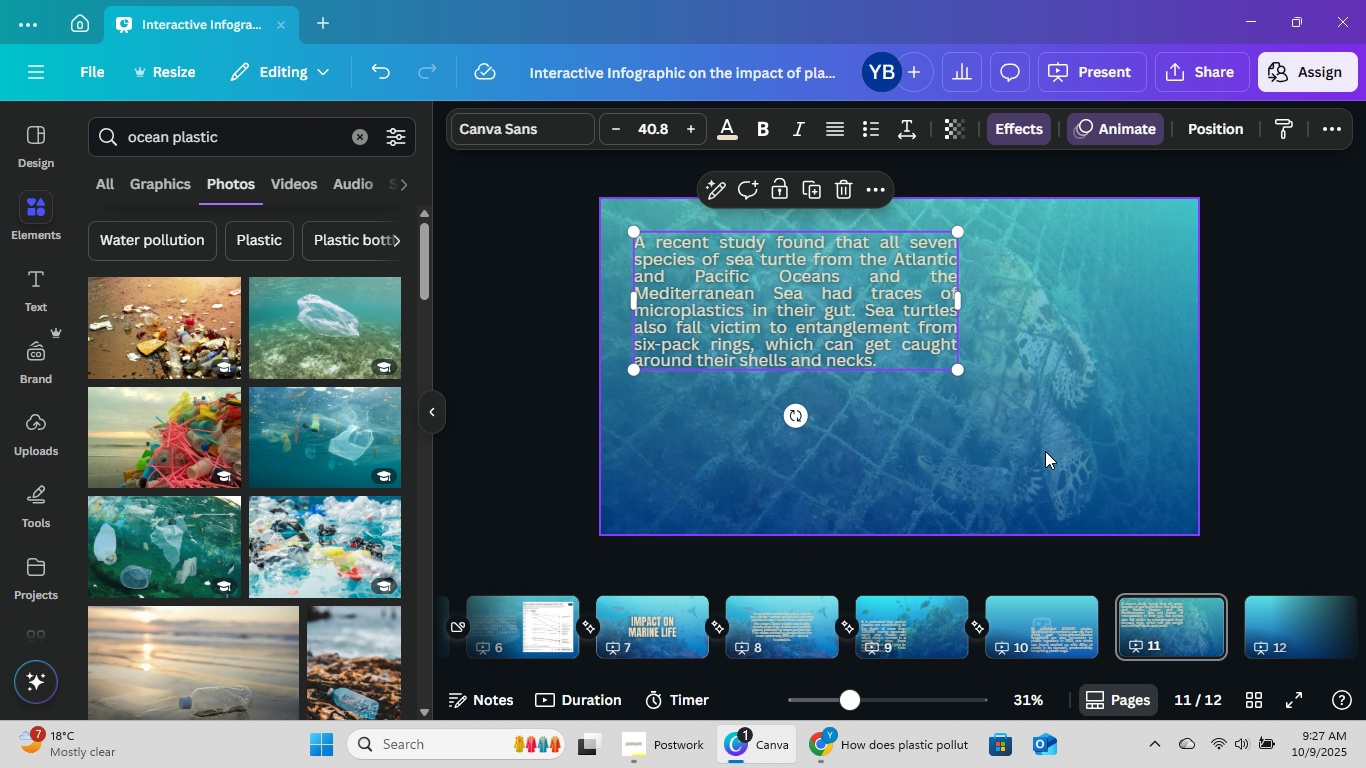 
key(Control+C)
 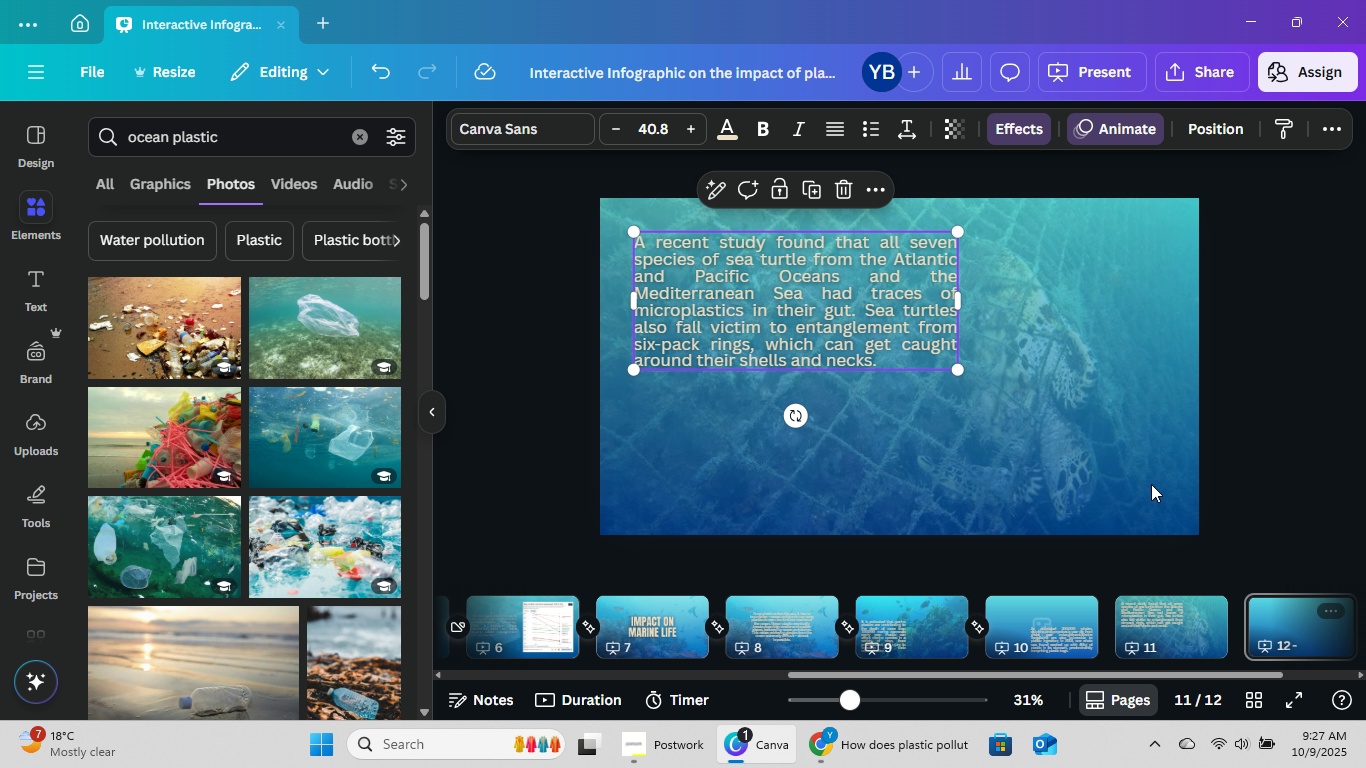 
double_click([1128, 449])
 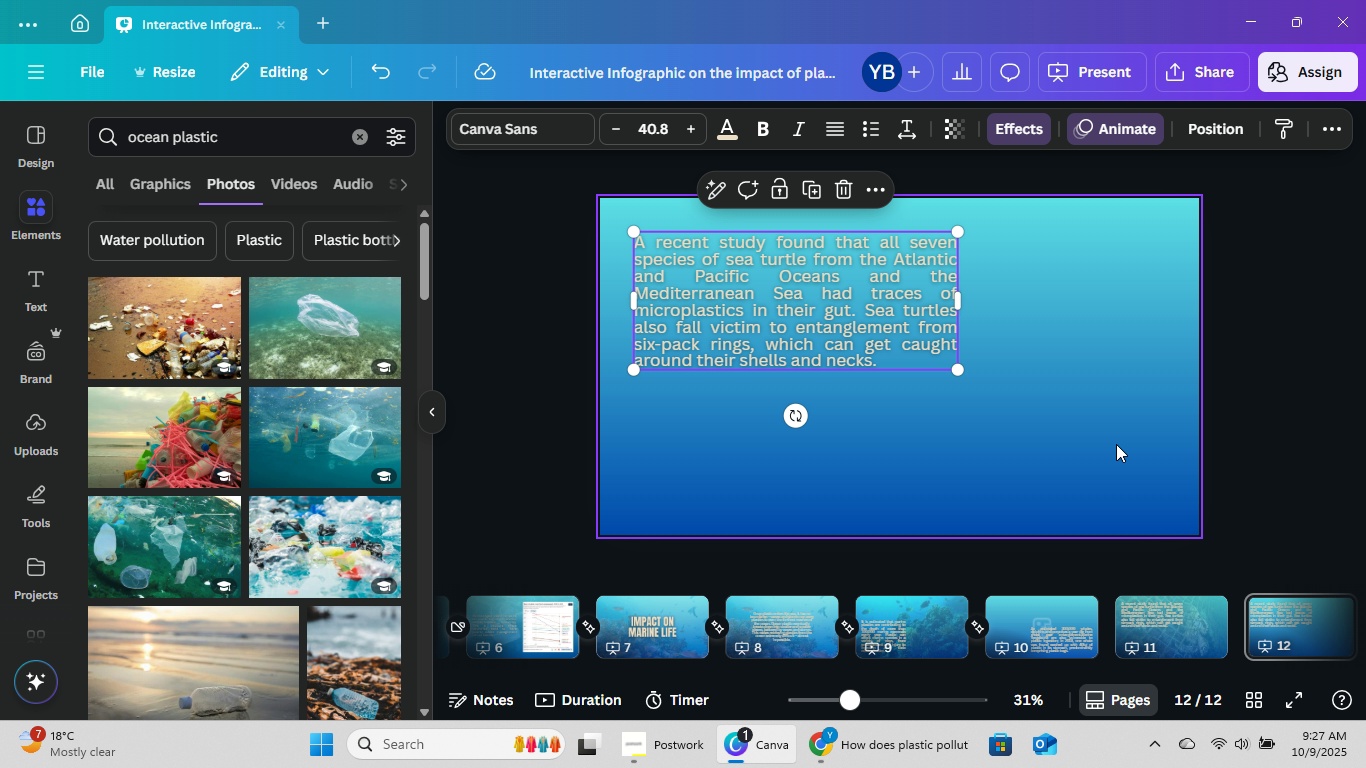 
key(Control+V)
 